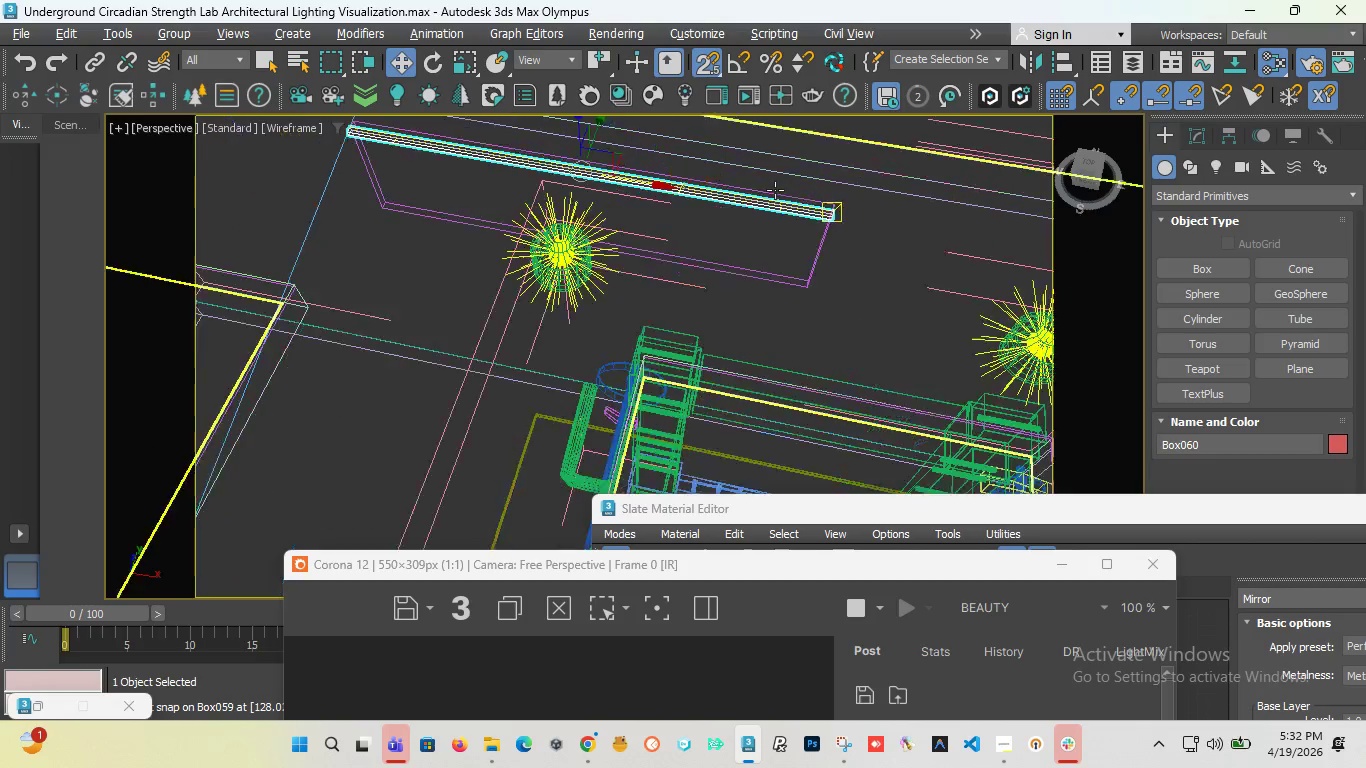 
scroll: coordinate [928, 259], scroll_direction: up, amount: 8.0
 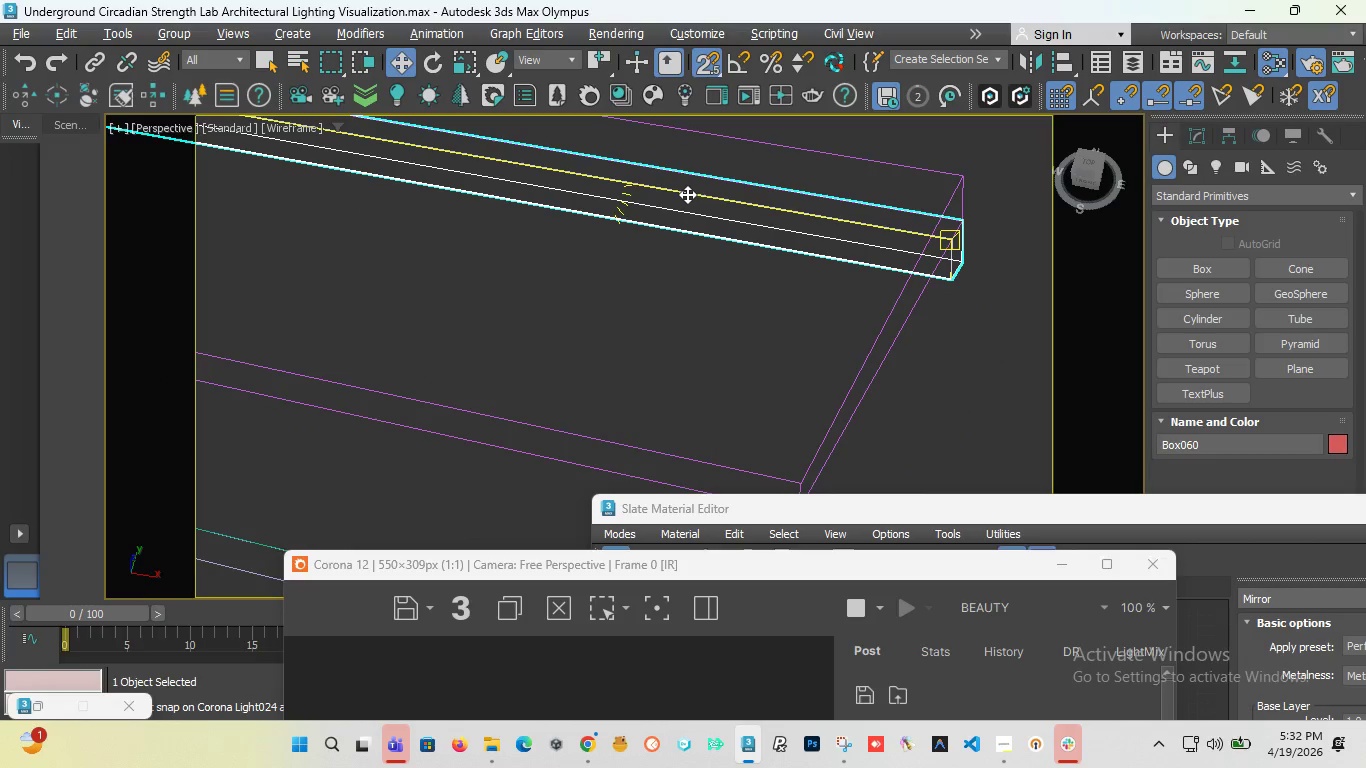 
hold_key(key=ControlLeft, duration=1.36)
left_click([687, 194])
 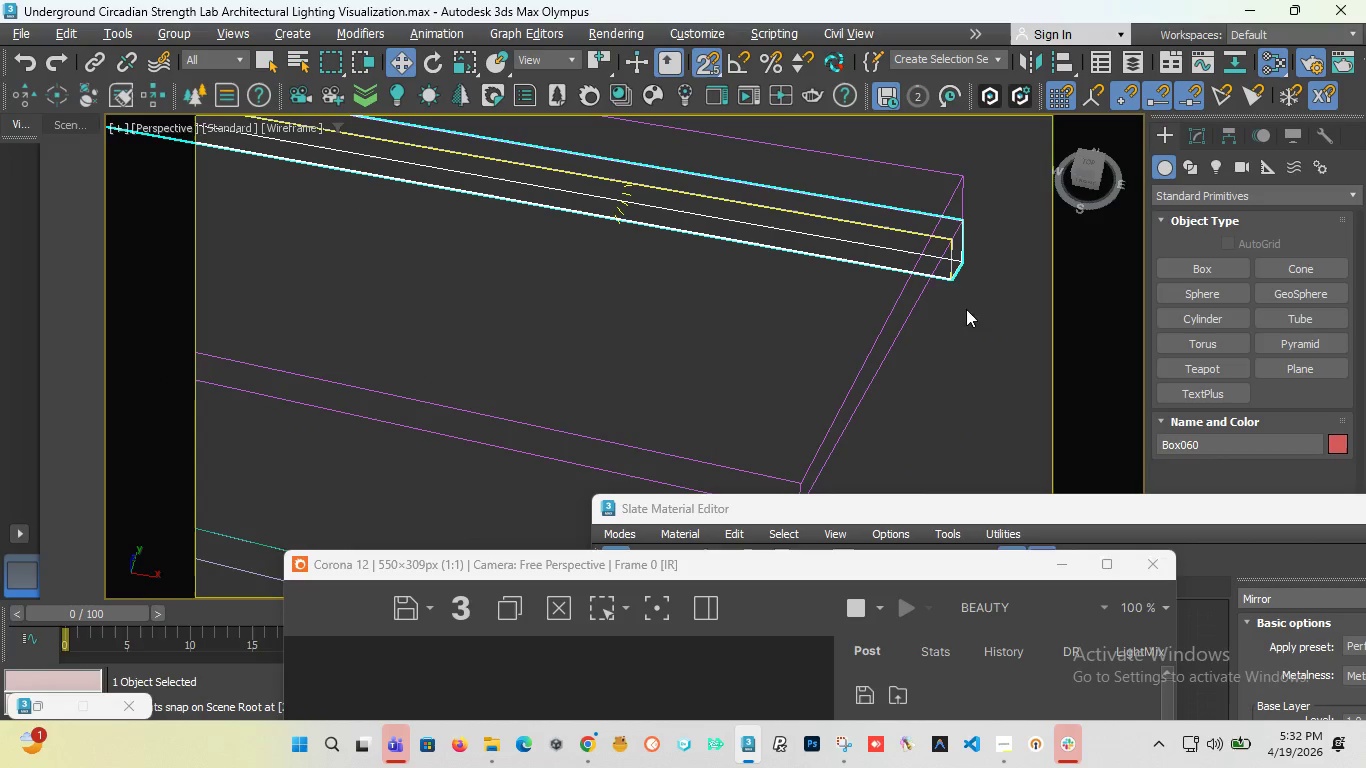 
scroll: coordinate [960, 257], scroll_direction: up, amount: 5.0
 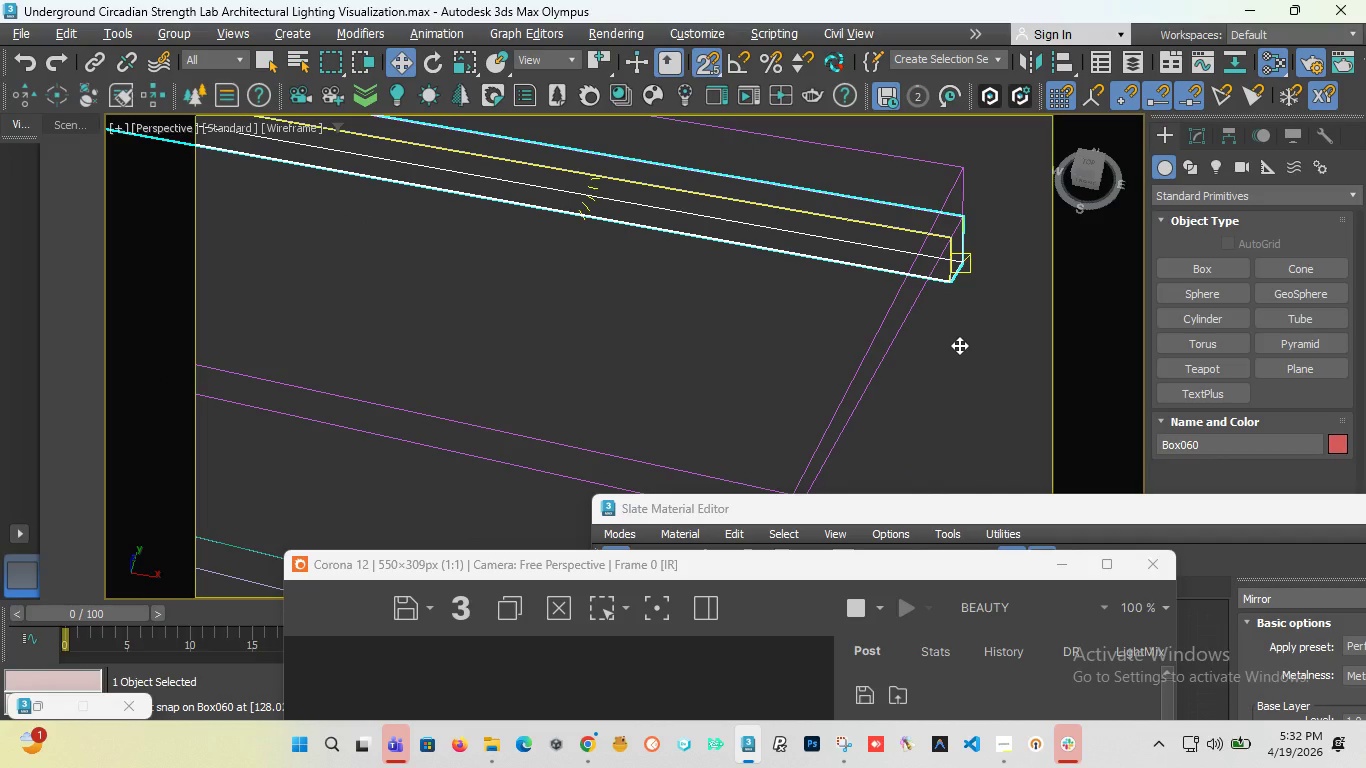 
left_click([959, 345])
 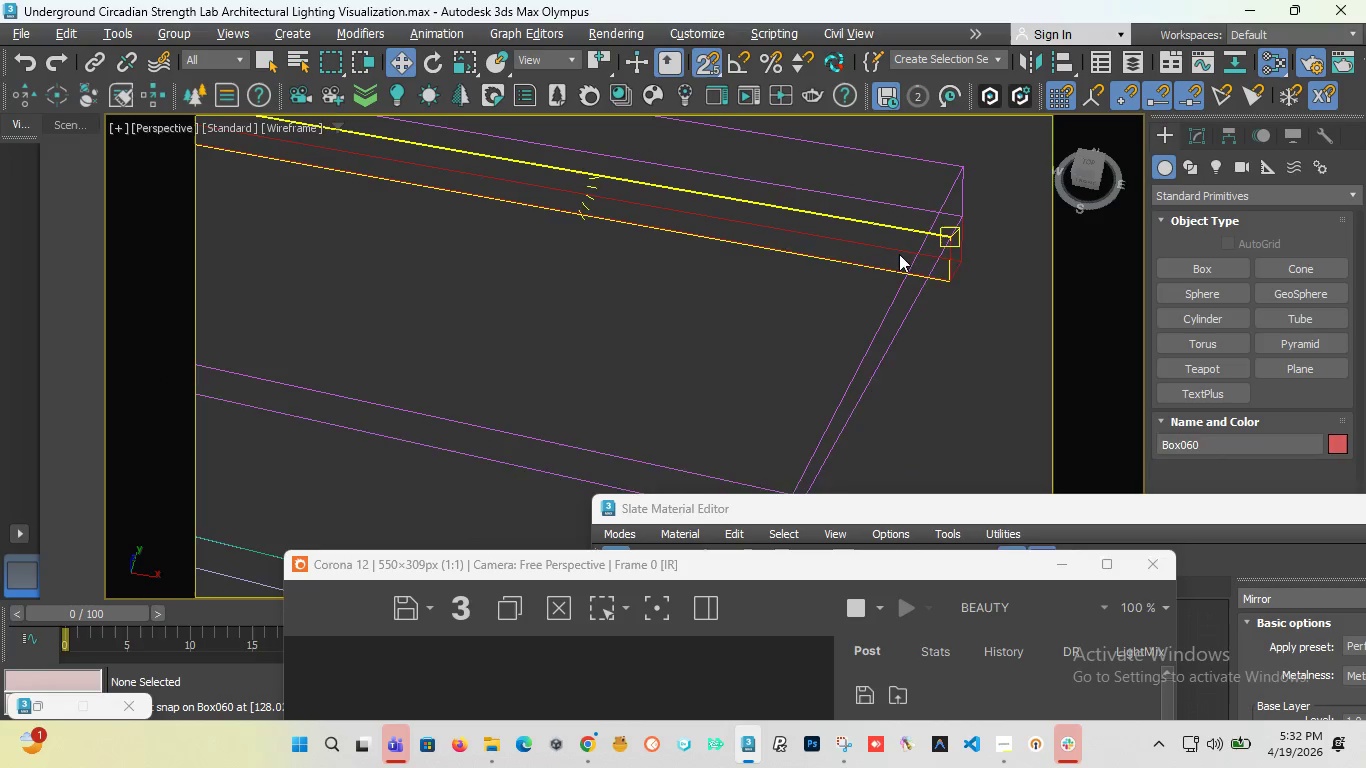 
scroll: coordinate [899, 254], scroll_direction: down, amount: 9.0
 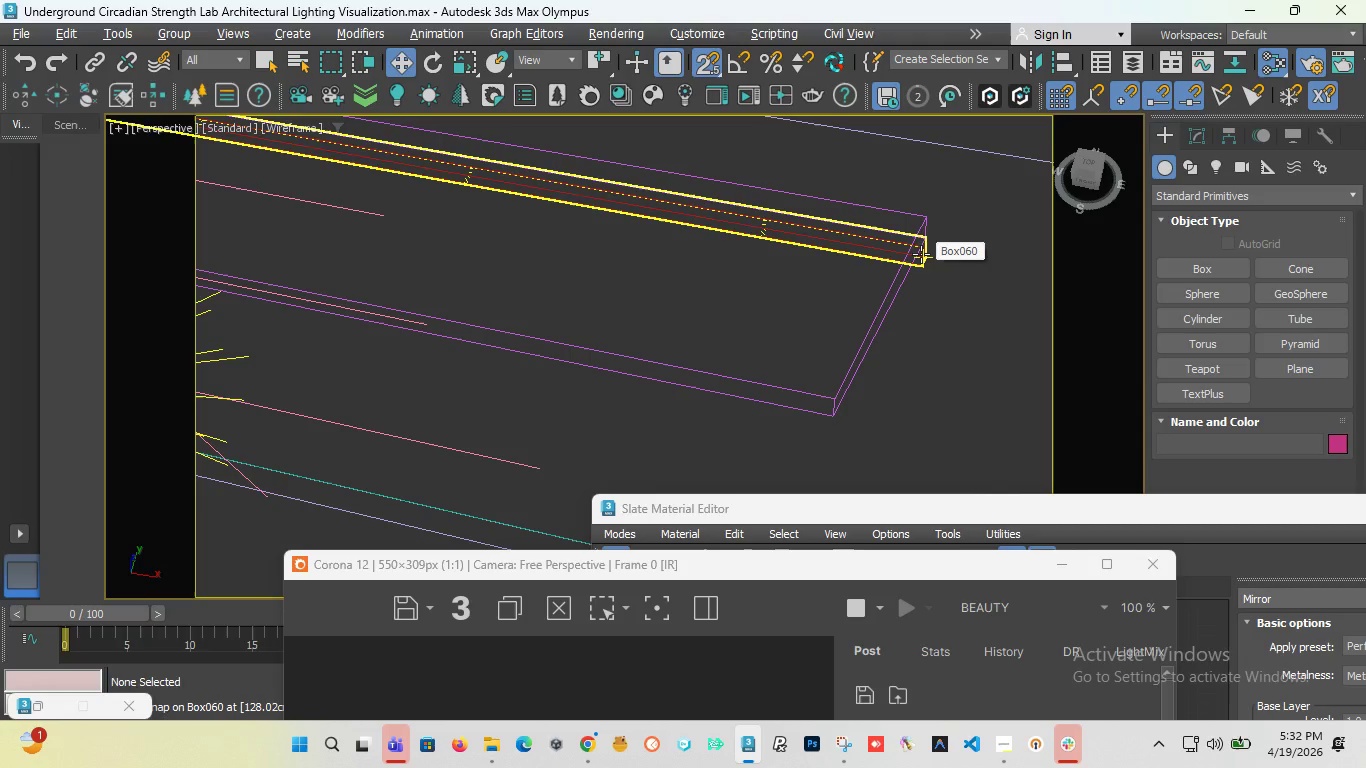 
left_click([921, 254])
 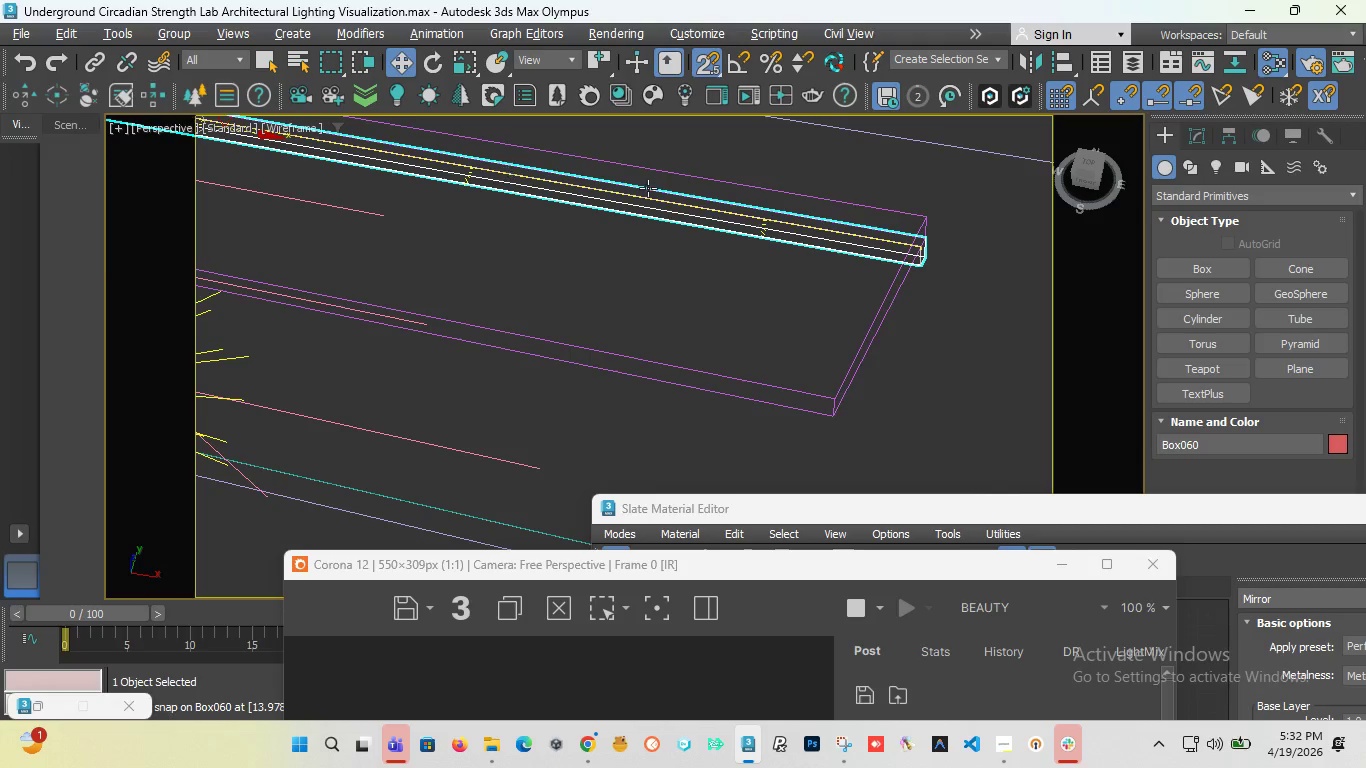 
scroll: coordinate [771, 215], scroll_direction: down, amount: 4.0
 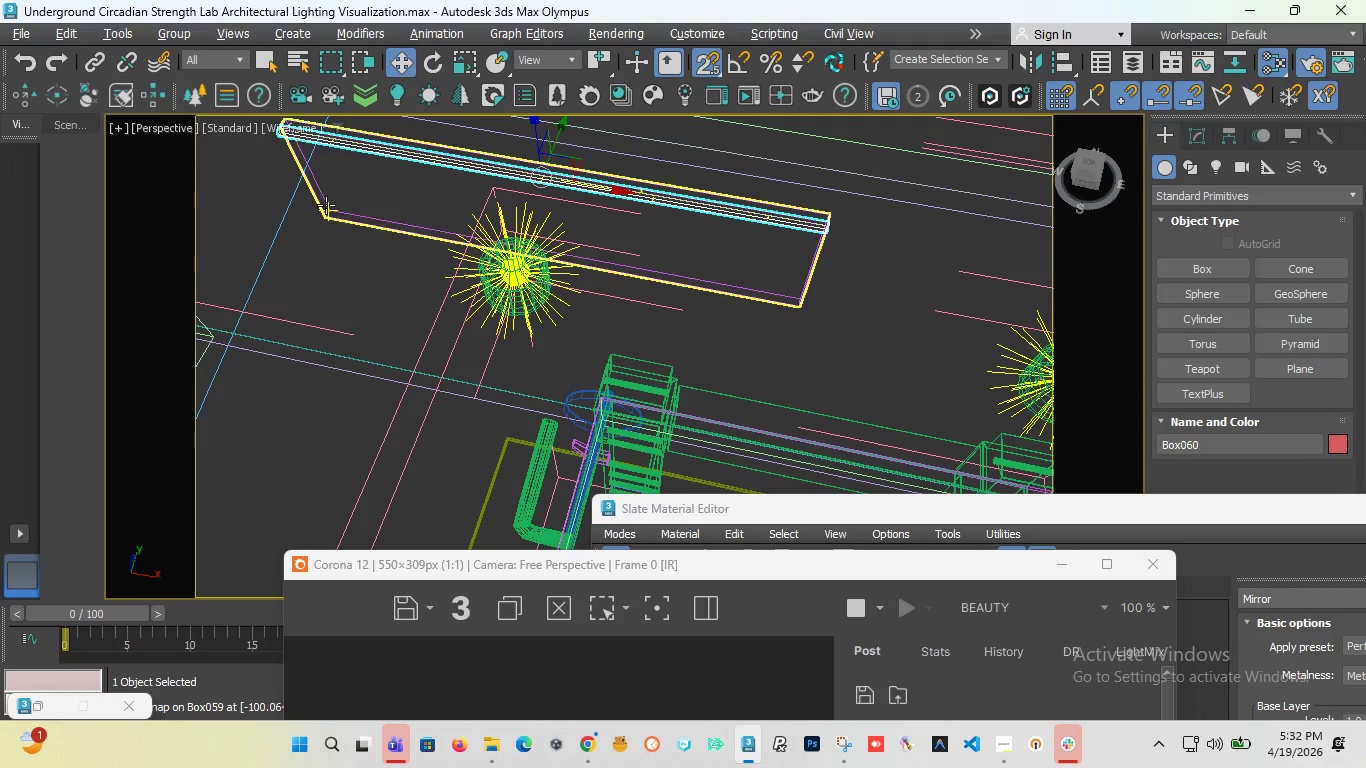 
hold_key(key=ControlLeft, duration=0.66)
left_click([326, 205])
 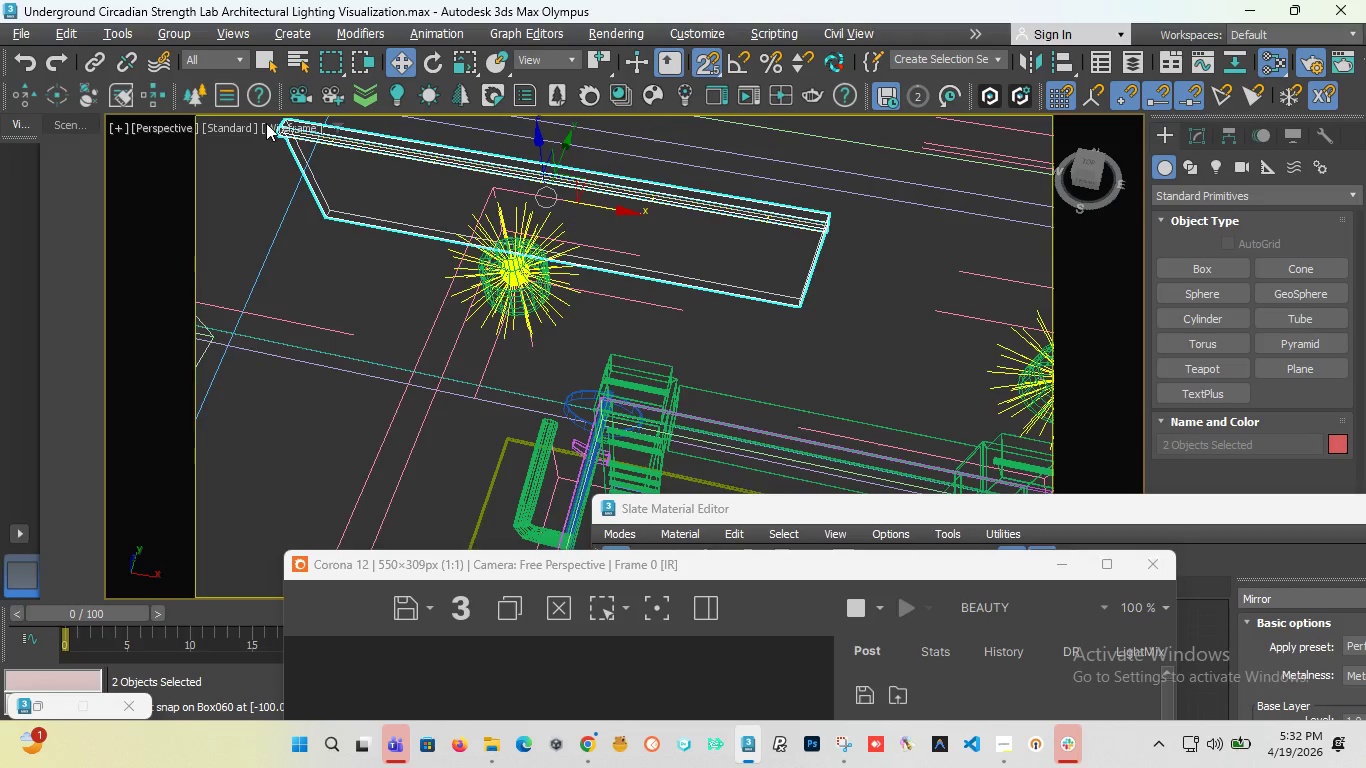 
scroll: coordinate [598, 183], scroll_direction: up, amount: 8.0
 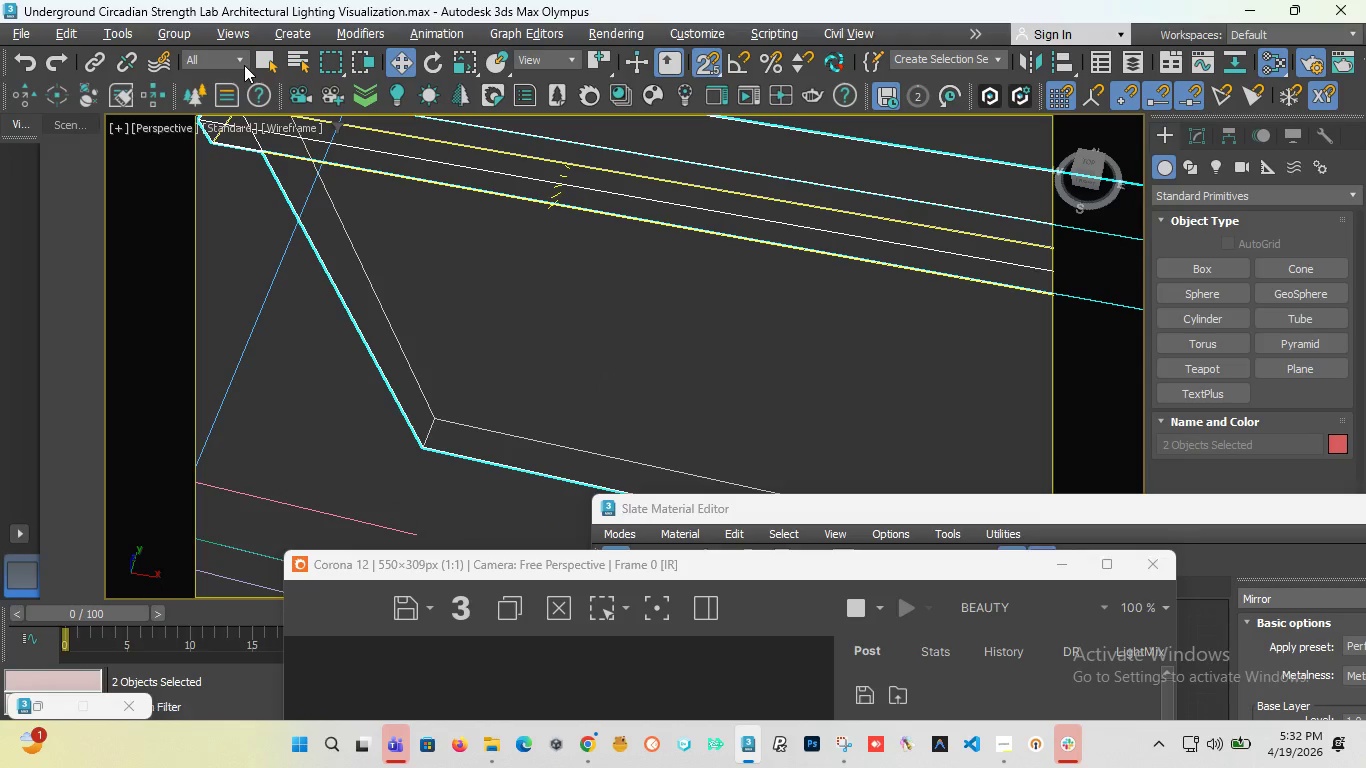 
left_click([244, 64])
 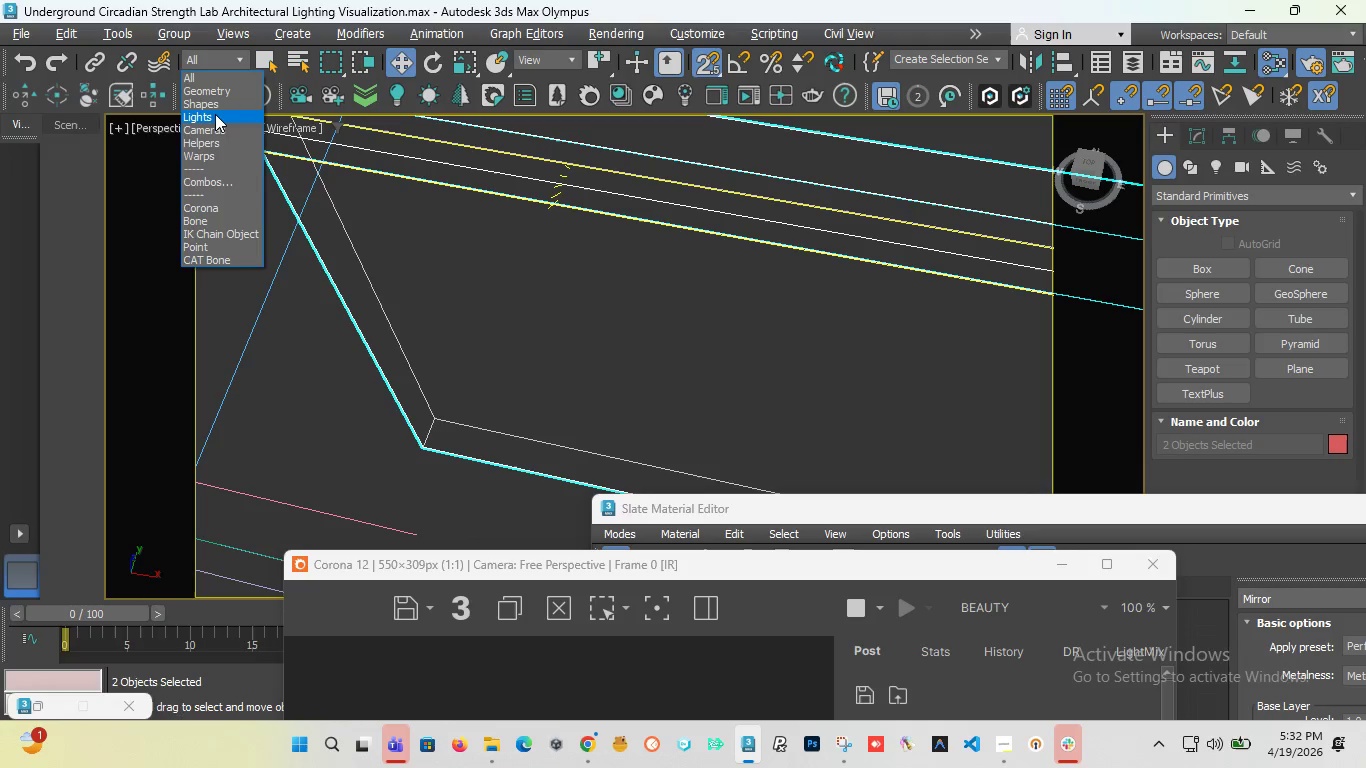 
left_click([215, 114])
 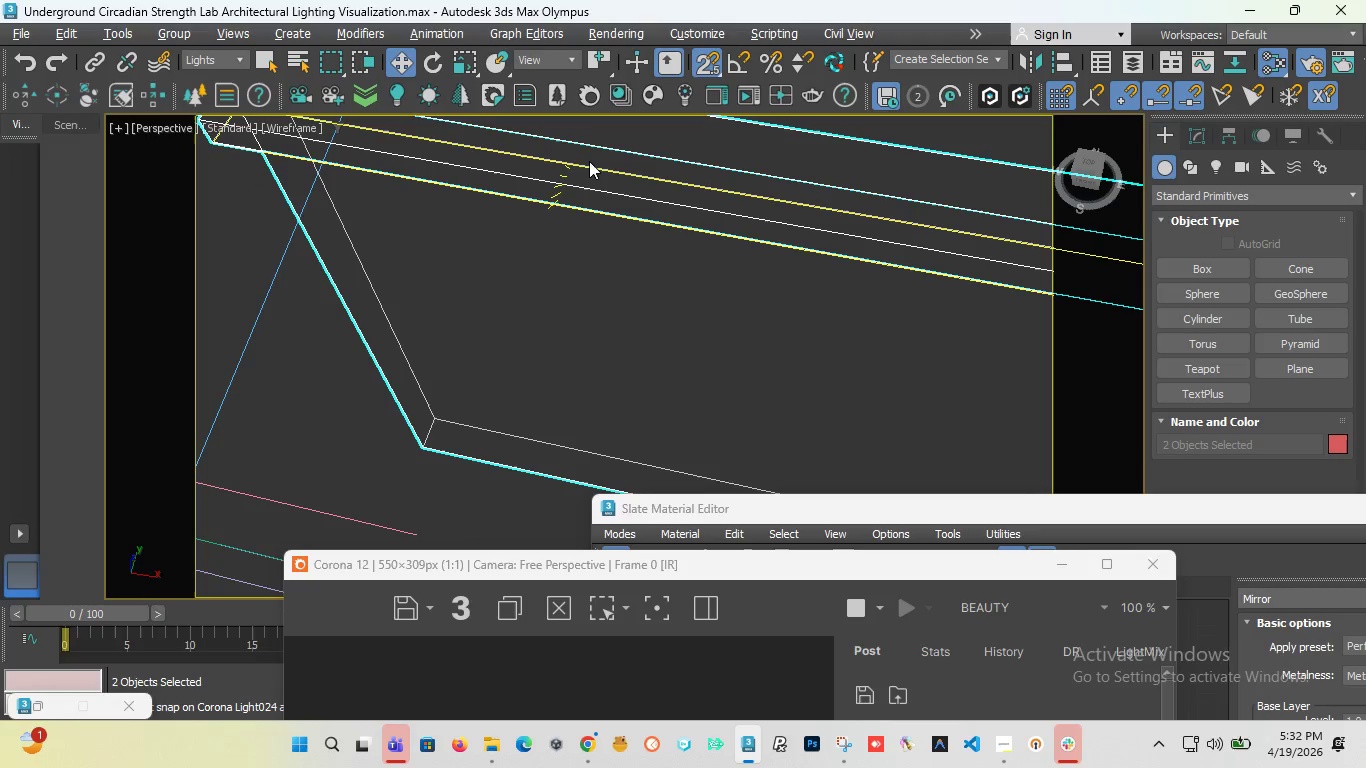 
hold_key(key=ControlLeft, duration=2.03)
left_click([583, 170])
 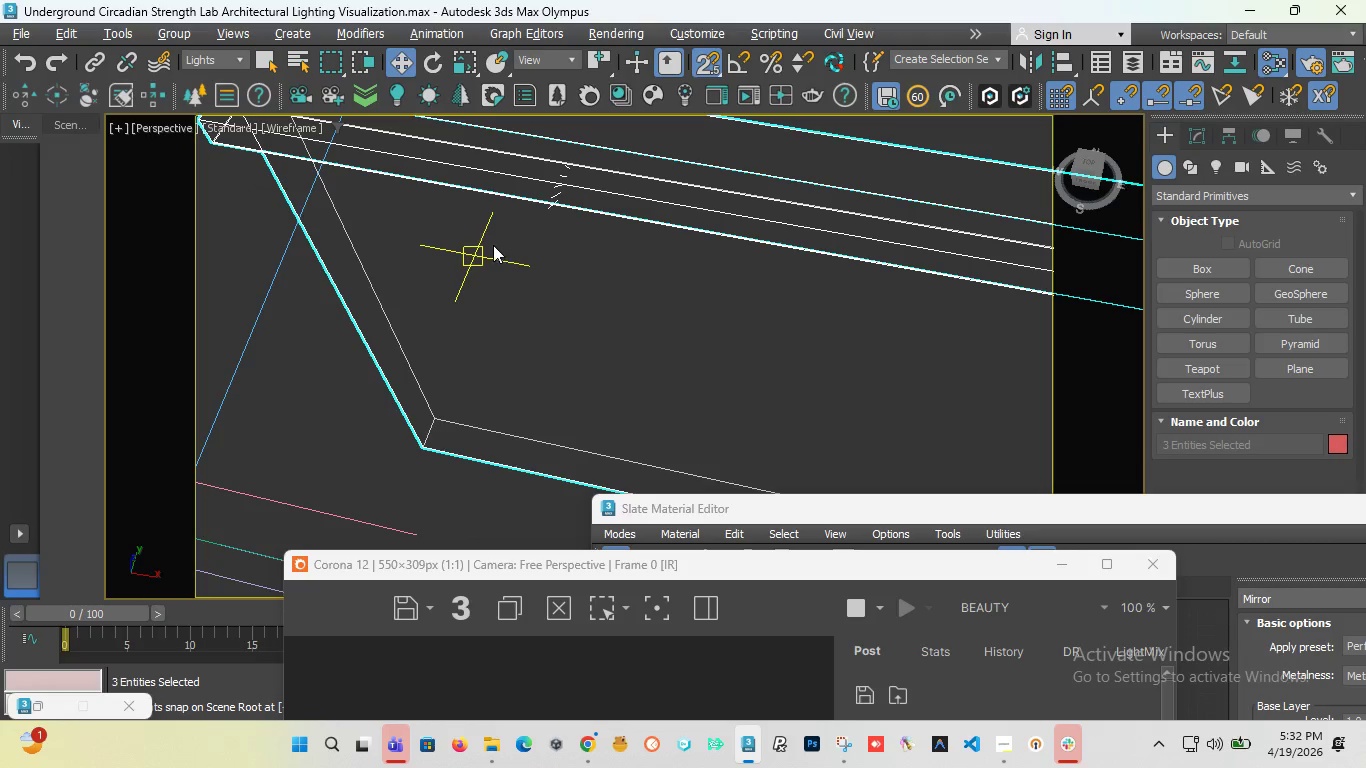 
scroll: coordinate [489, 247], scroll_direction: down, amount: 3.0
 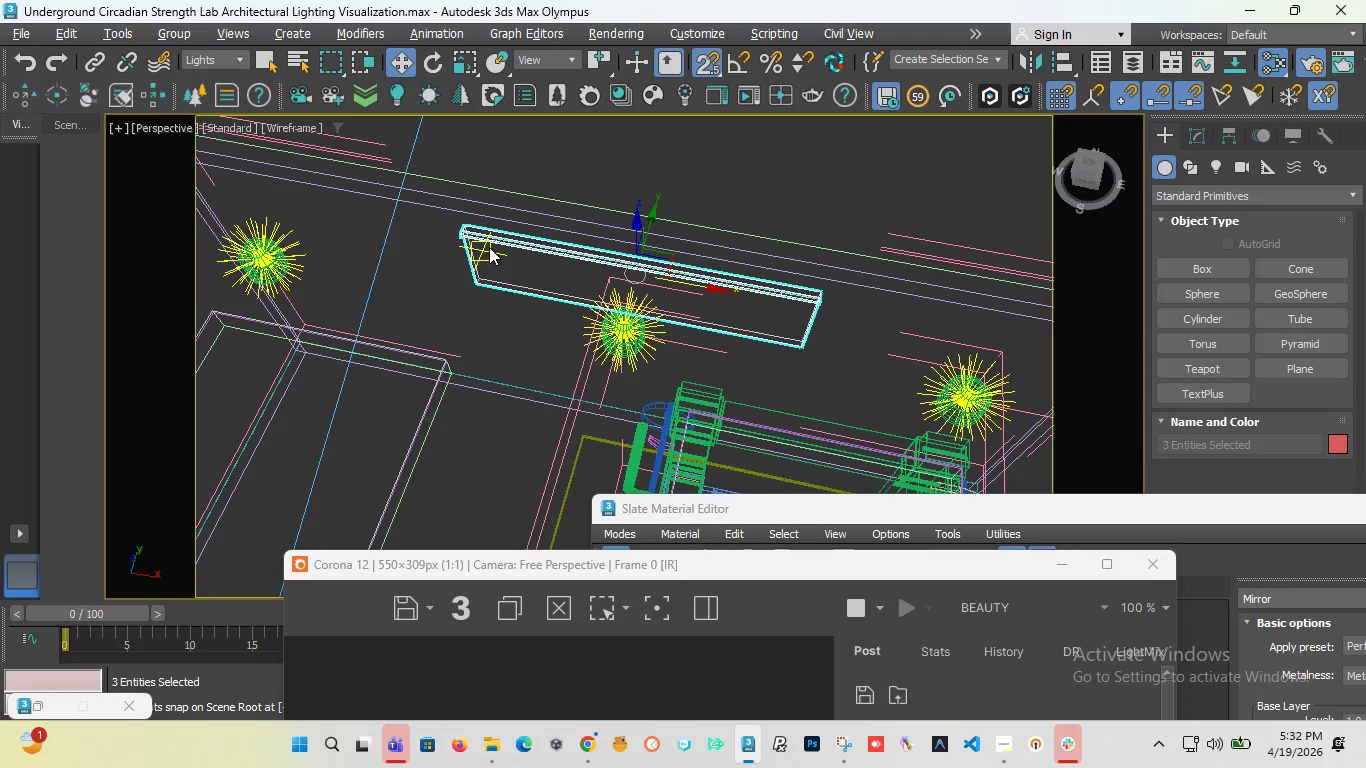 
key(Alt+Q)
 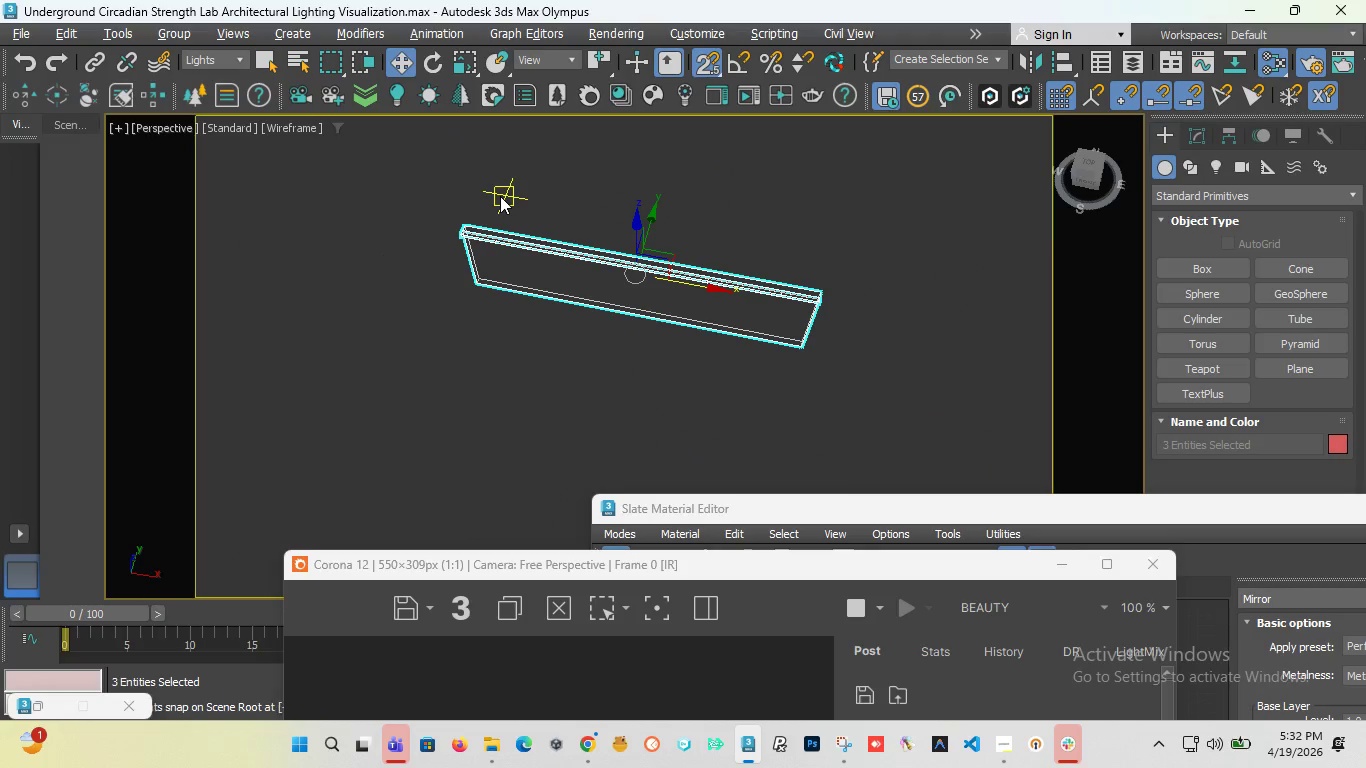 
scroll: coordinate [464, 277], scroll_direction: up, amount: 5.0
 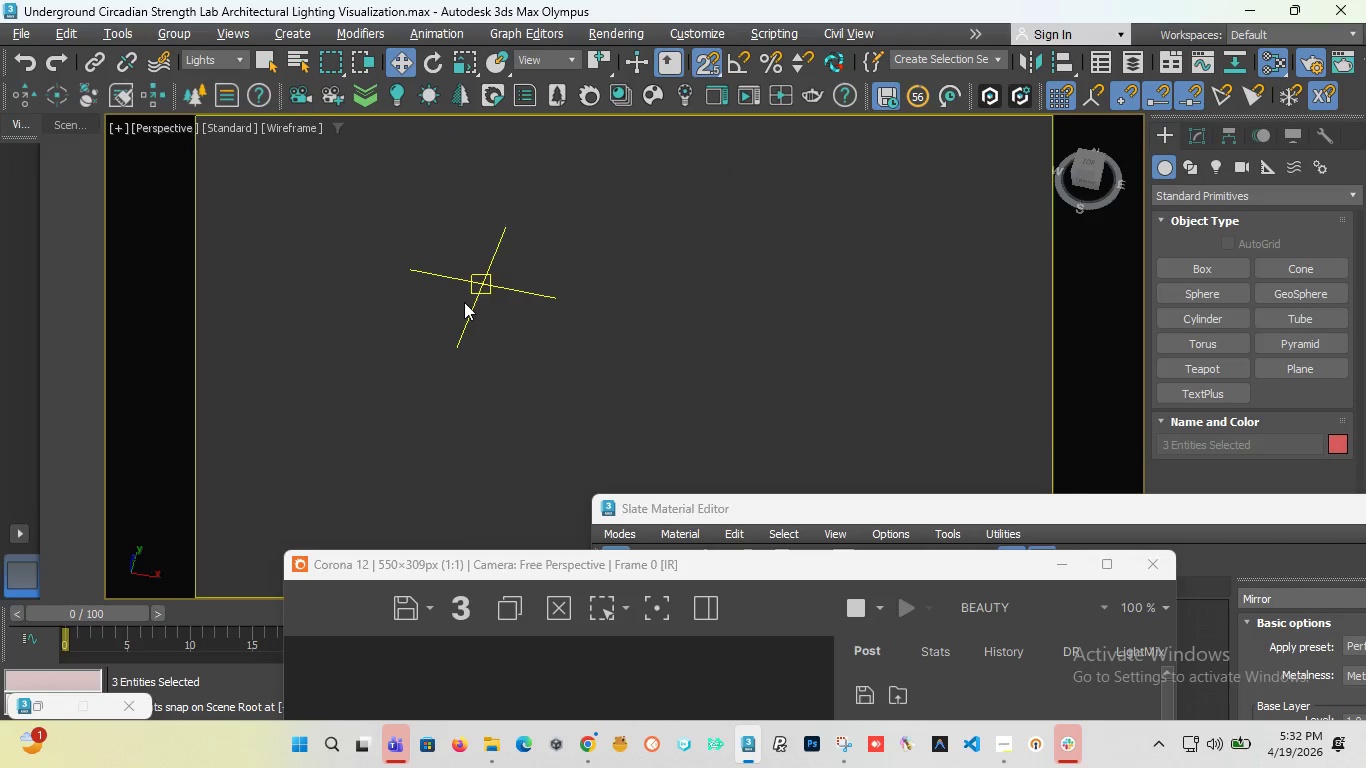 
scroll: coordinate [464, 302], scroll_direction: down, amount: 3.0
 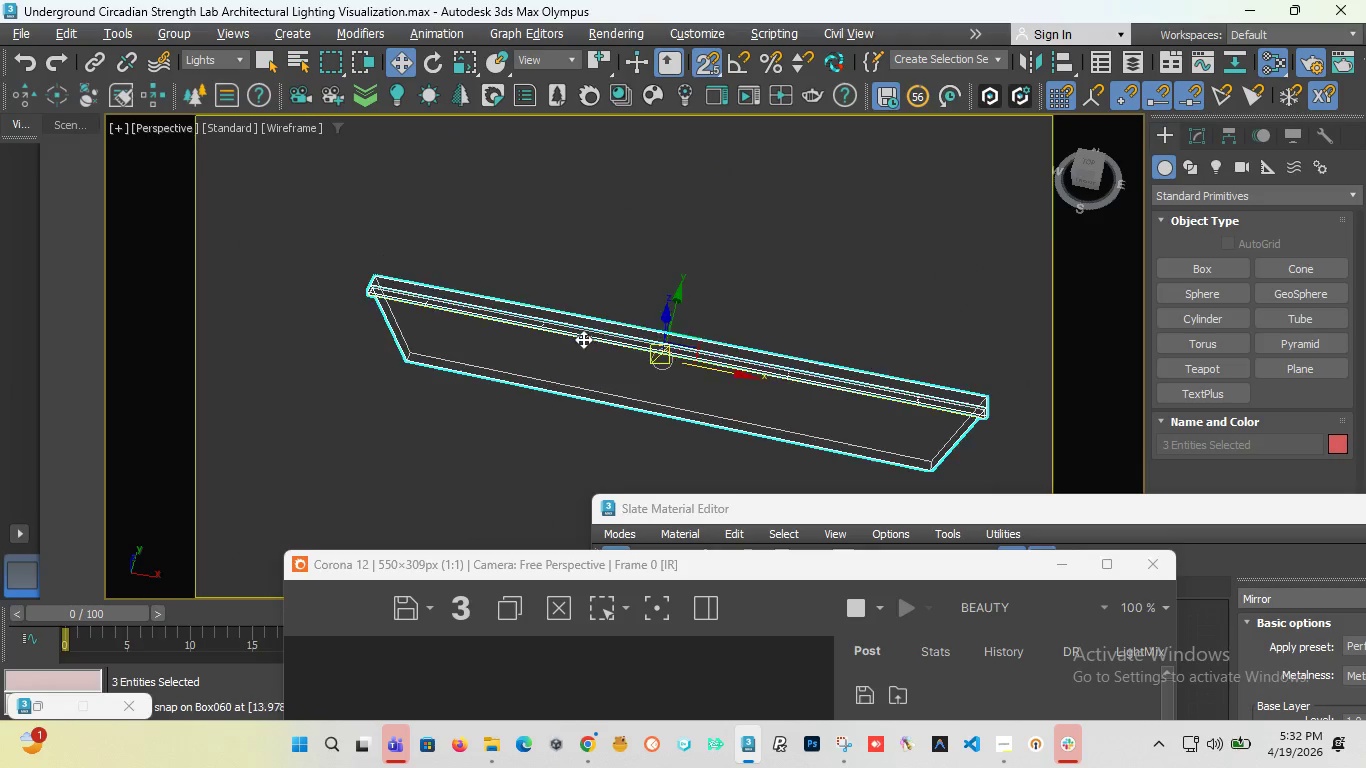 
scroll: coordinate [814, 373], scroll_direction: up, amount: 3.0
 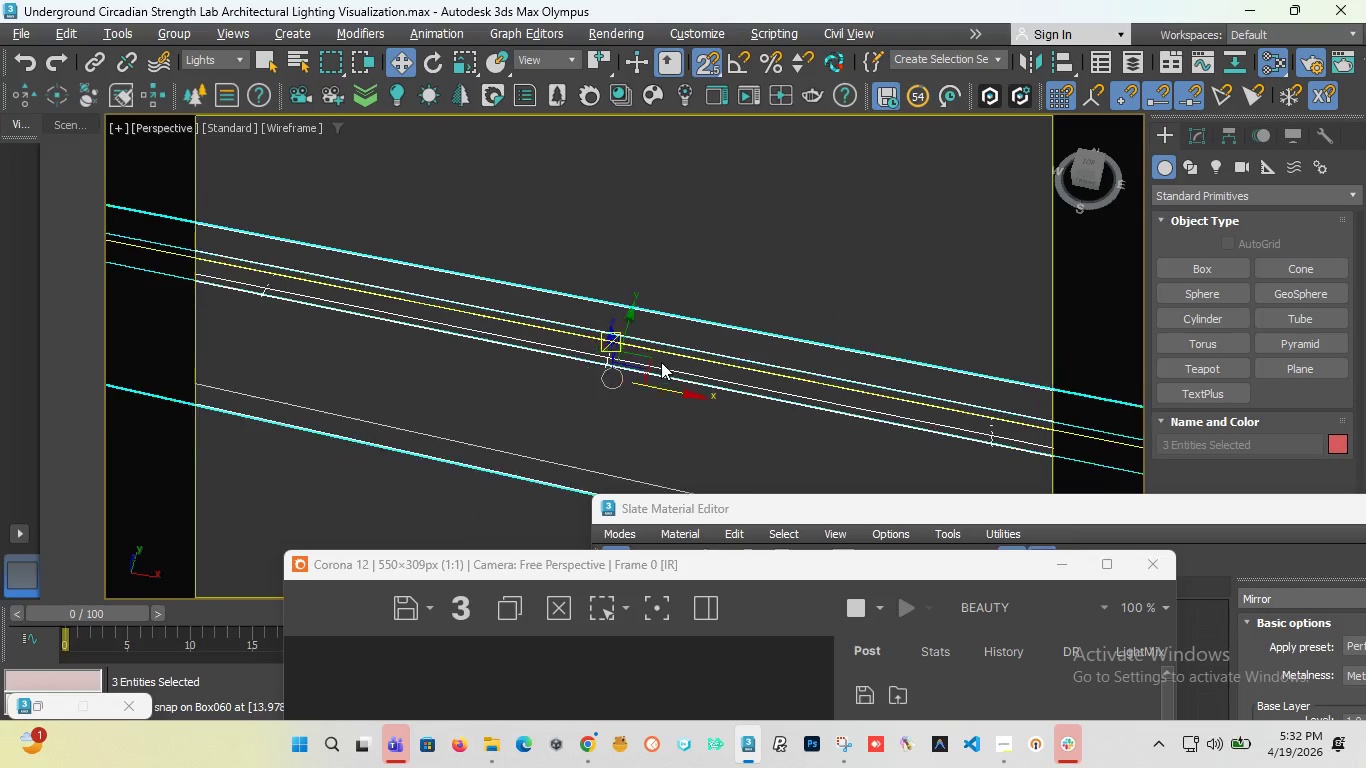 
scroll: coordinate [661, 362], scroll_direction: down, amount: 2.0
 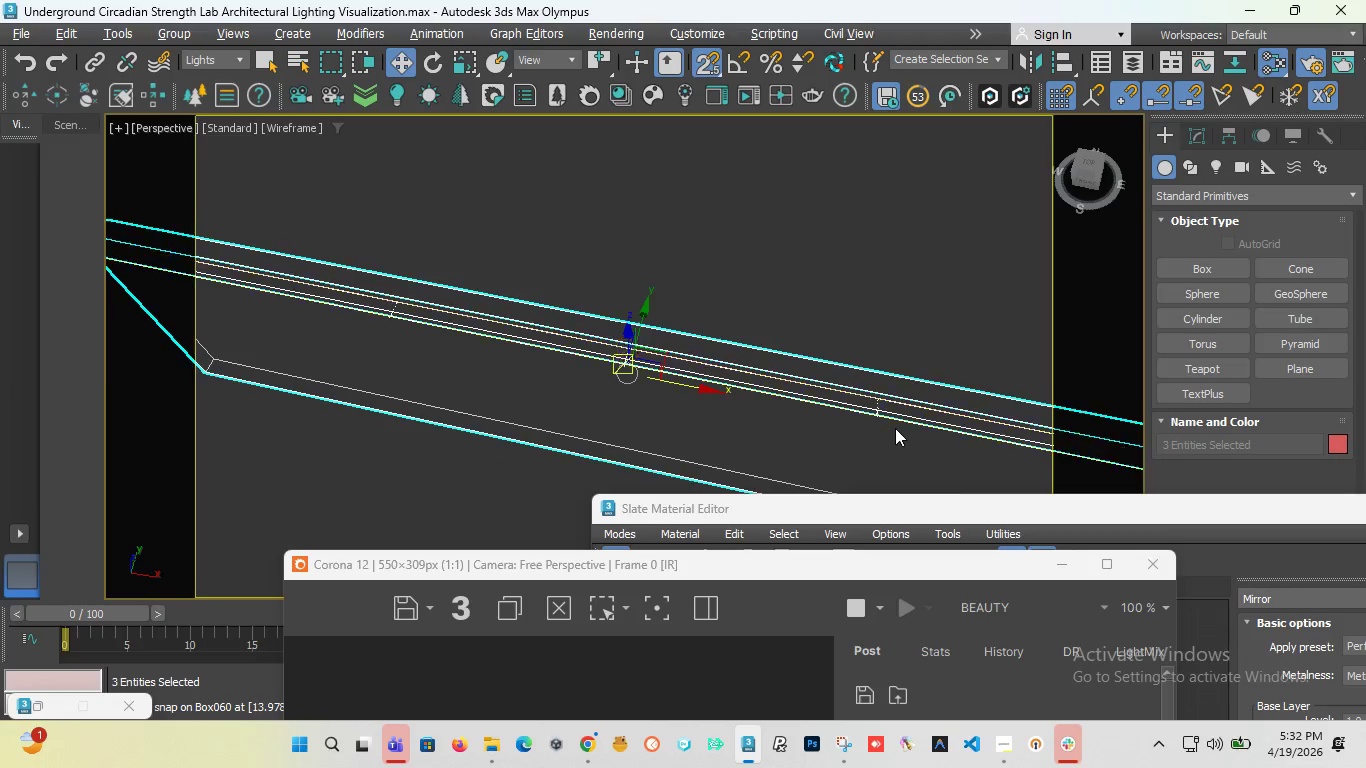 
scroll: coordinate [895, 428], scroll_direction: up, amount: 2.0
 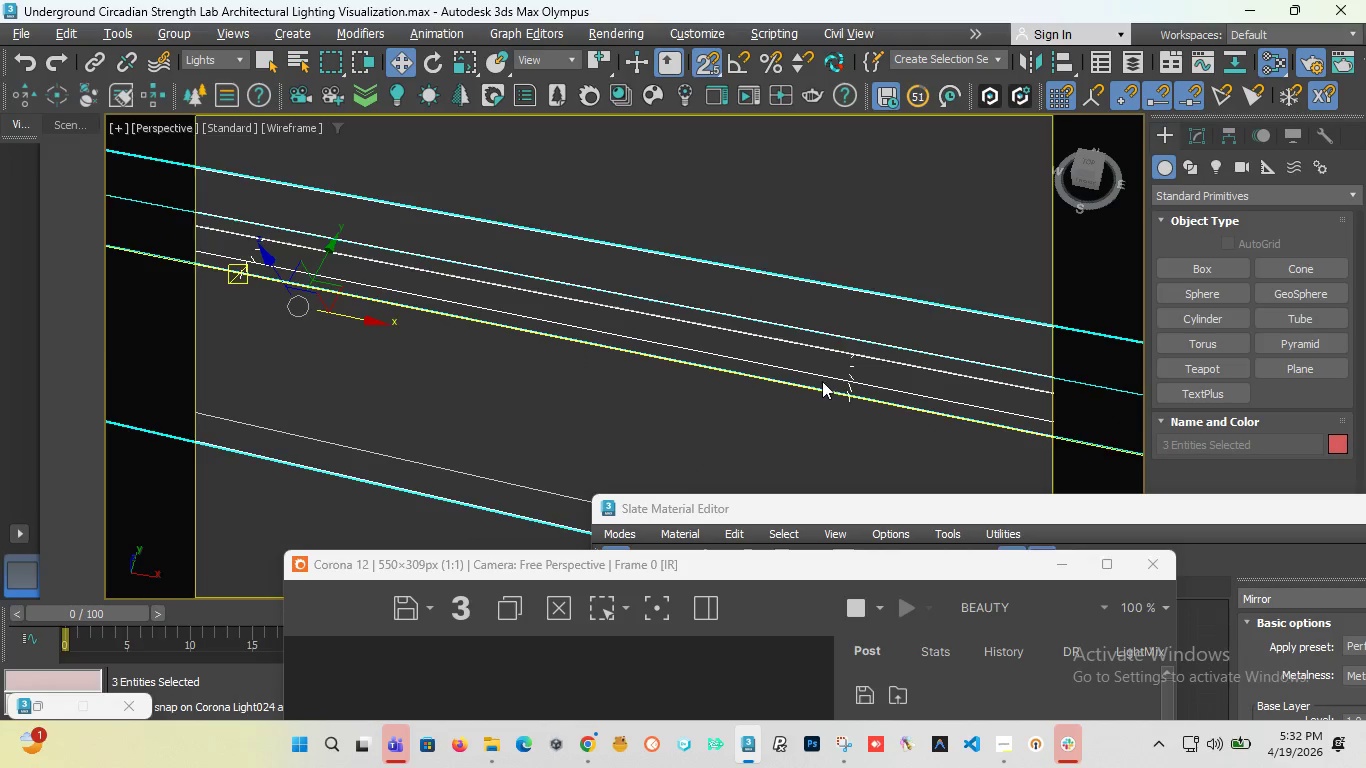 
scroll: coordinate [822, 381], scroll_direction: down, amount: 3.0
 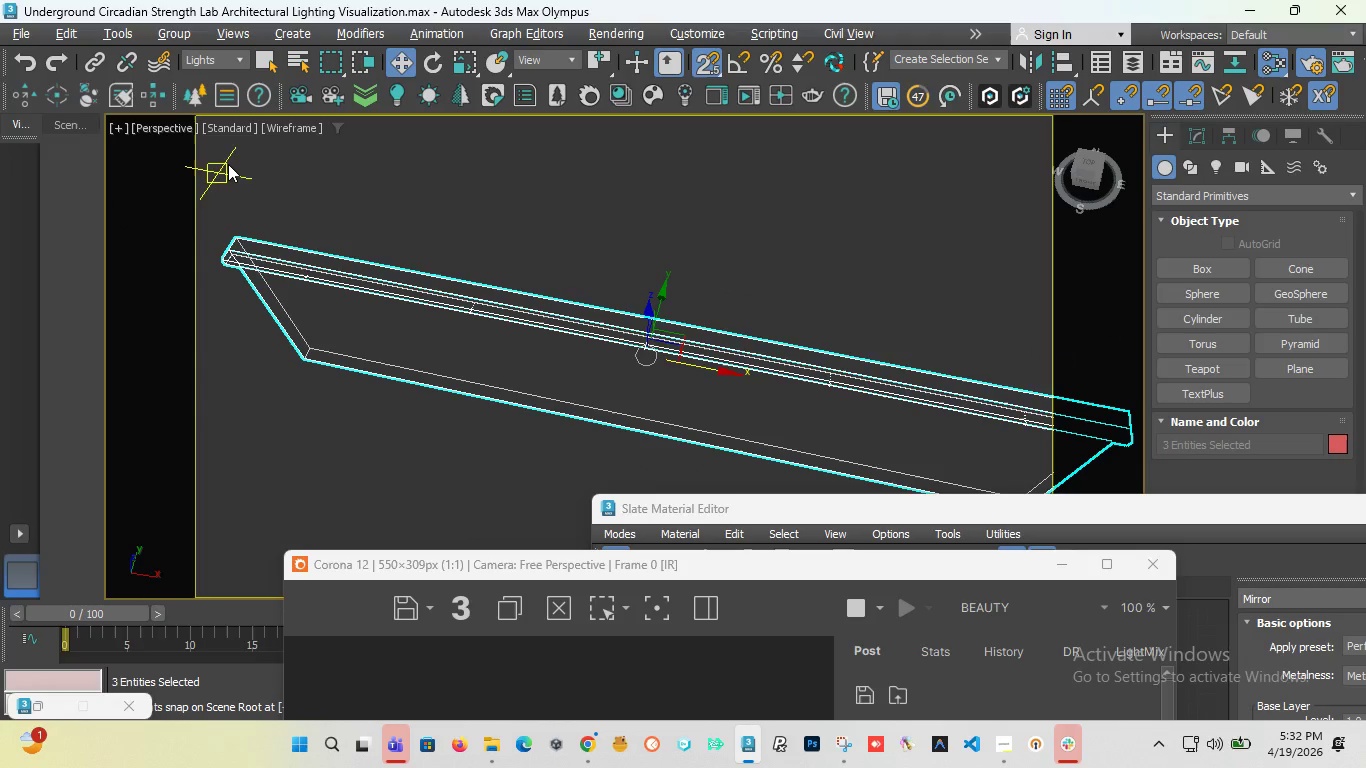 
wait(6.74)
 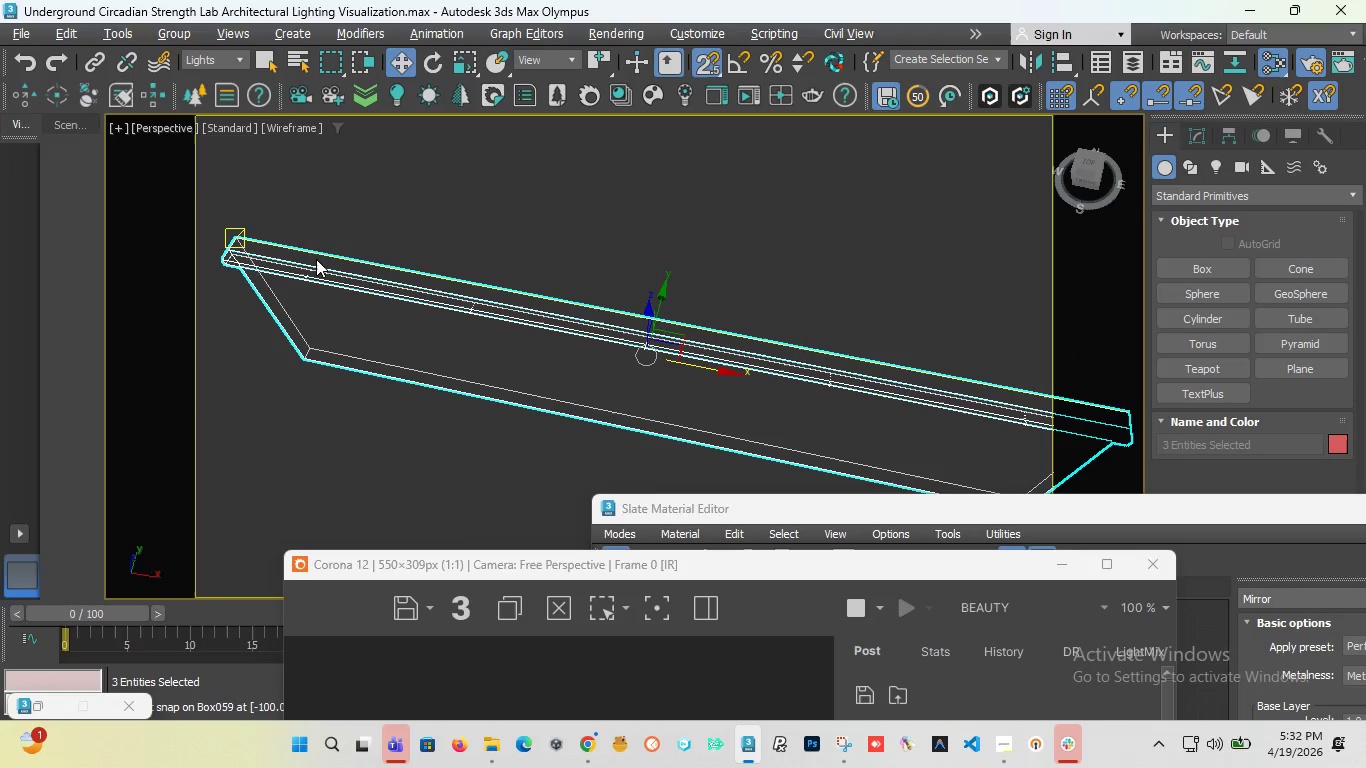 
left_click_drag(start_coordinate=[394, 569], to_coordinate=[789, 548])
 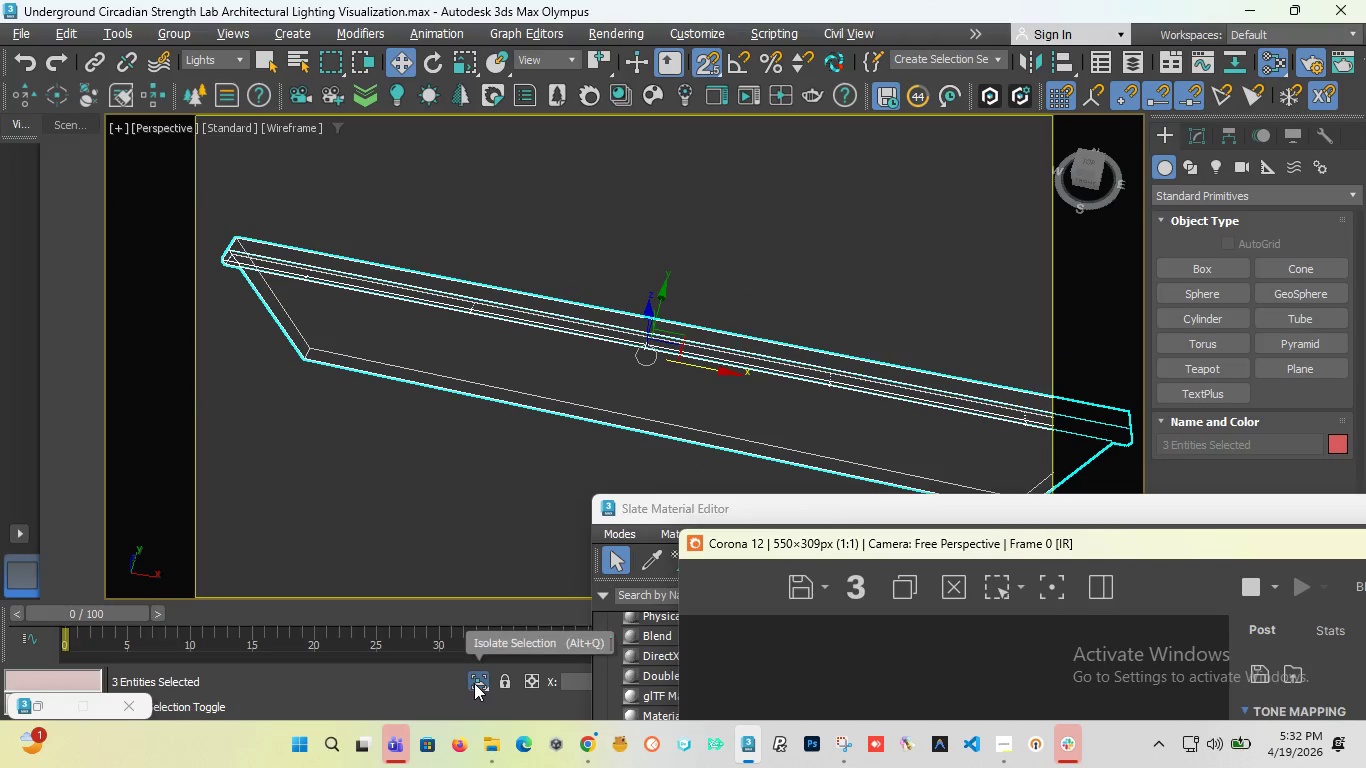 
left_click([474, 683])
 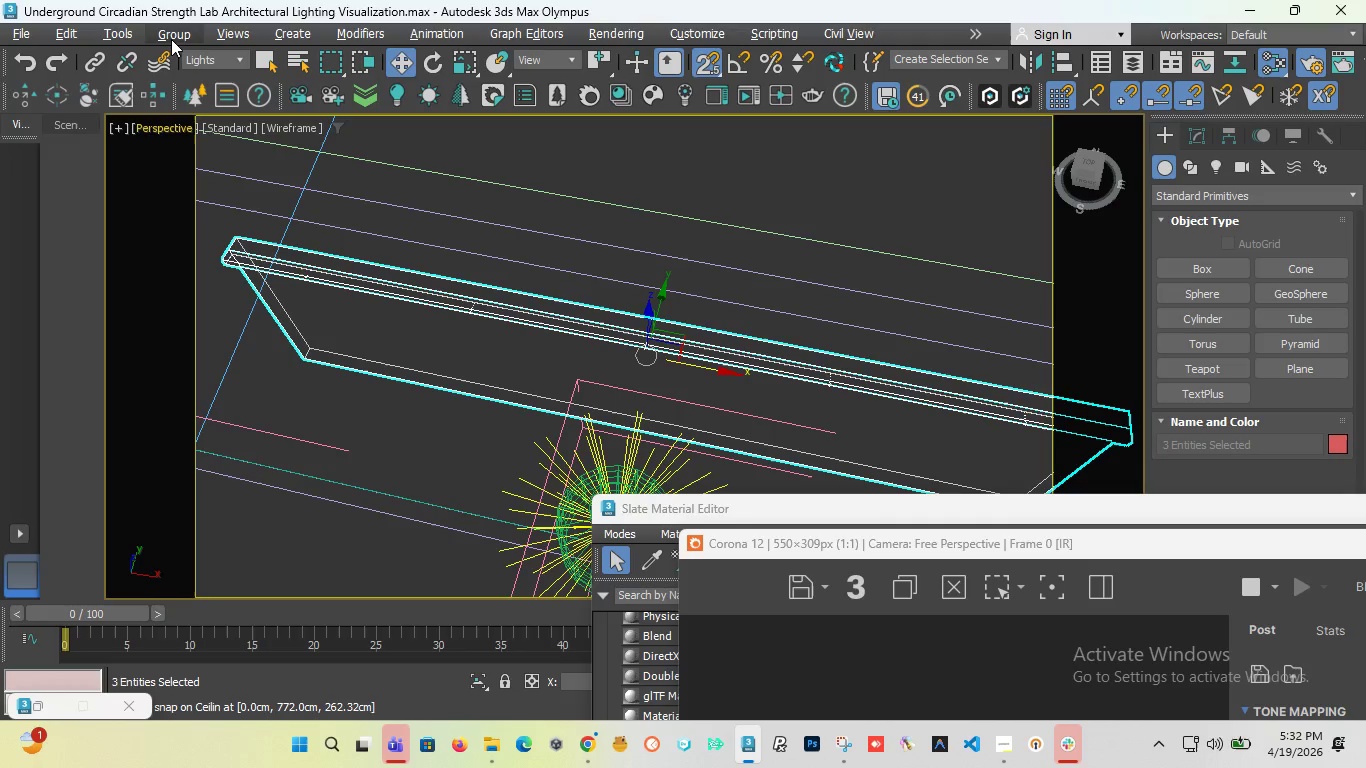 
left_click([171, 39])
 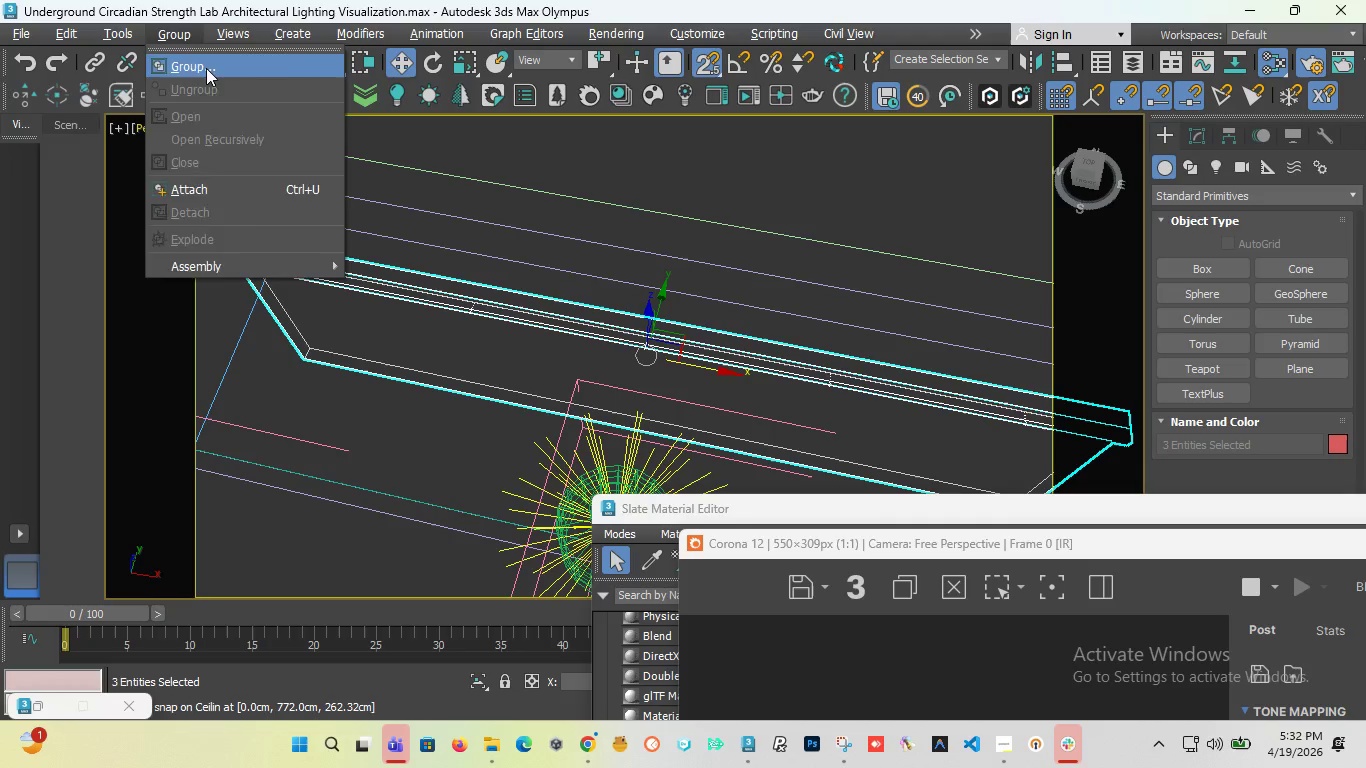 
left_click([206, 68])
 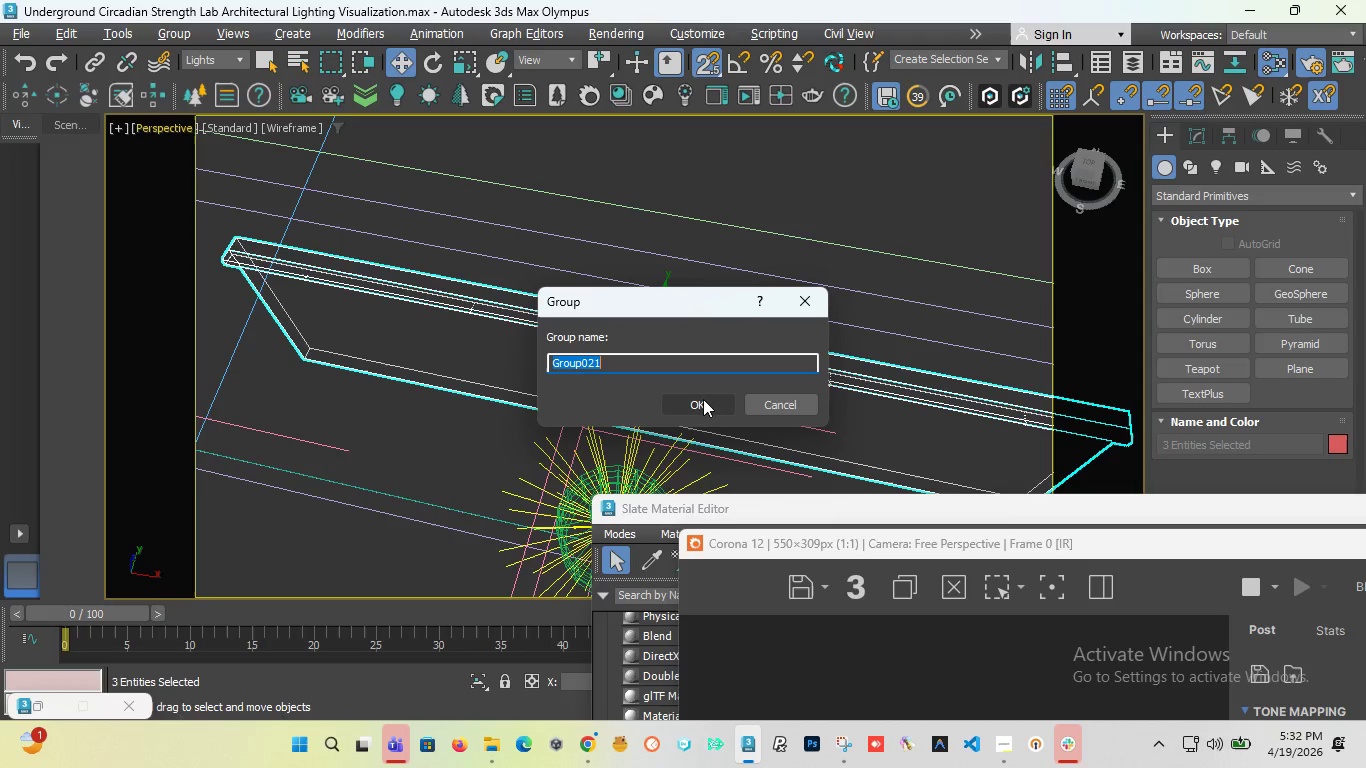 
left_click([700, 403])
 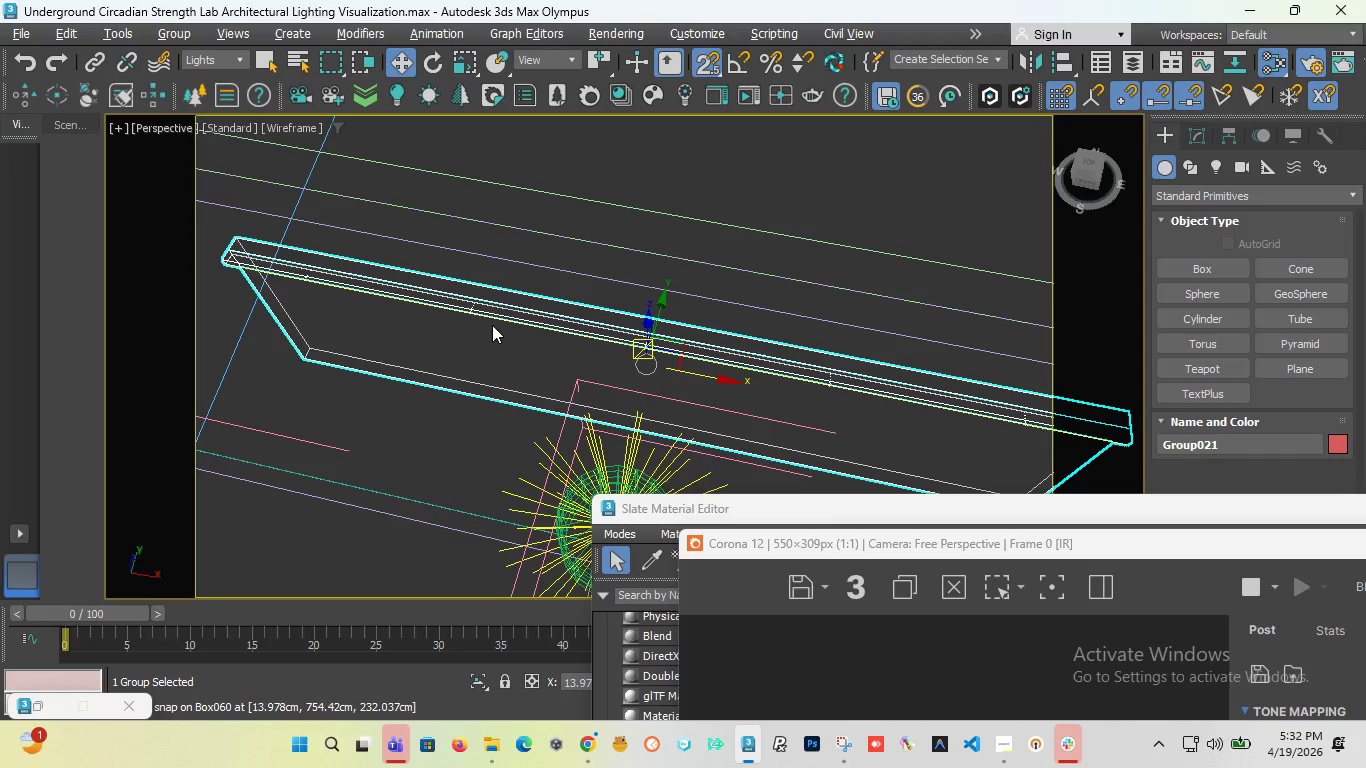 
key(F)
 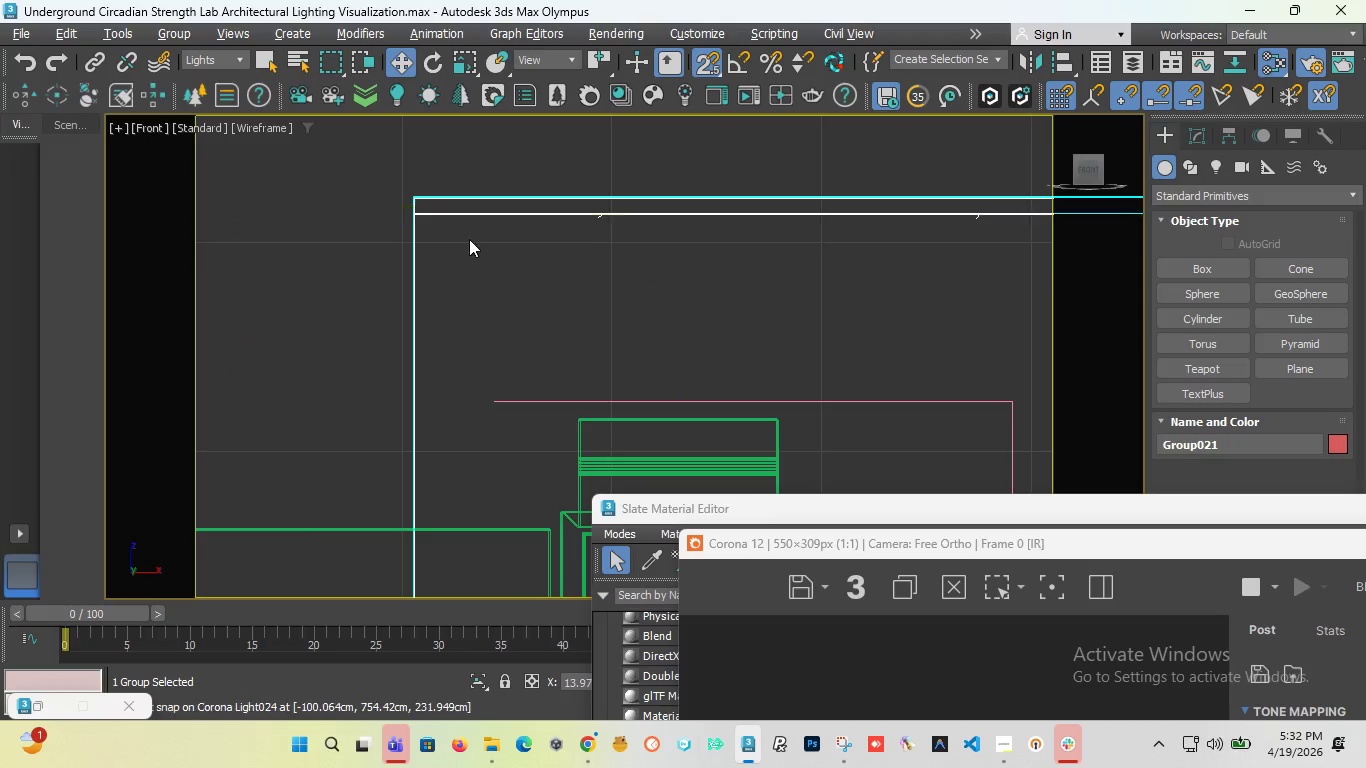 
scroll: coordinate [469, 239], scroll_direction: down, amount: 5.0
 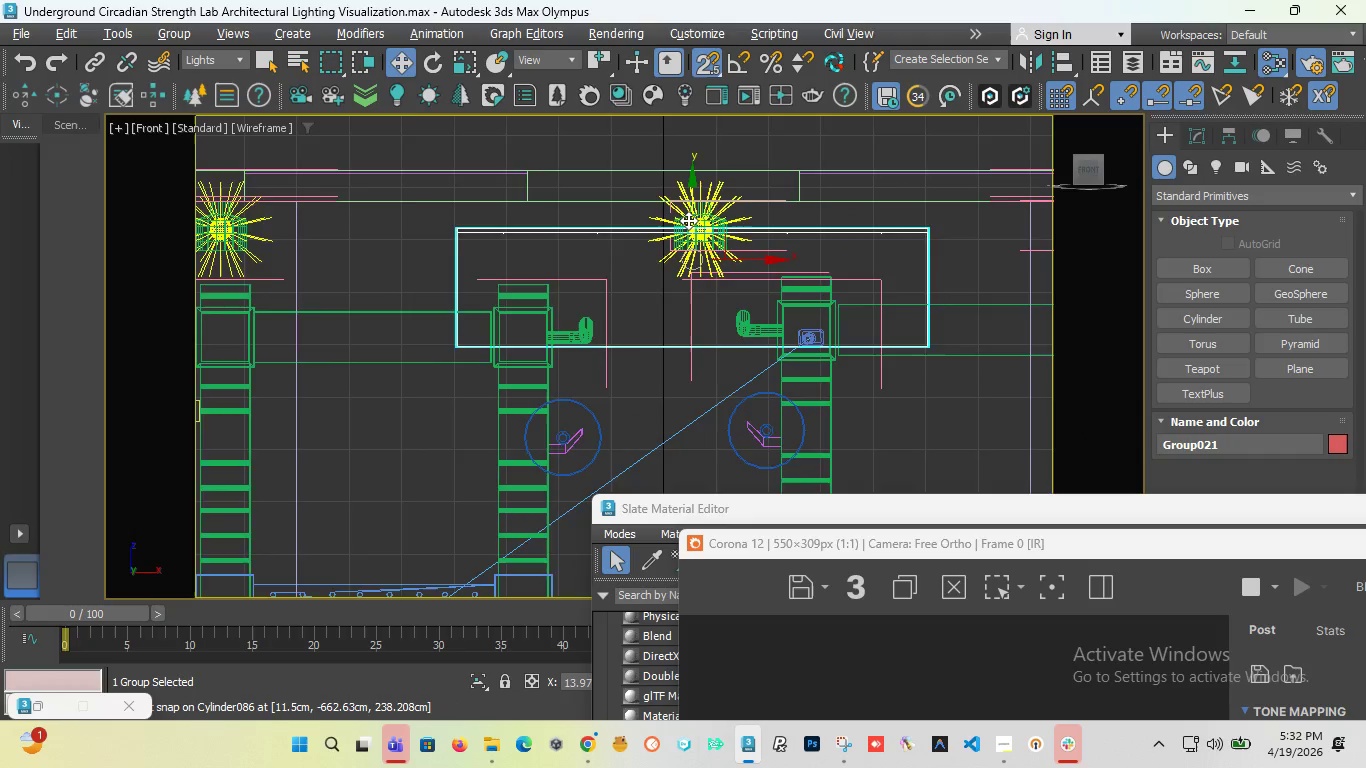 
scroll: coordinate [699, 195], scroll_direction: up, amount: 3.0
 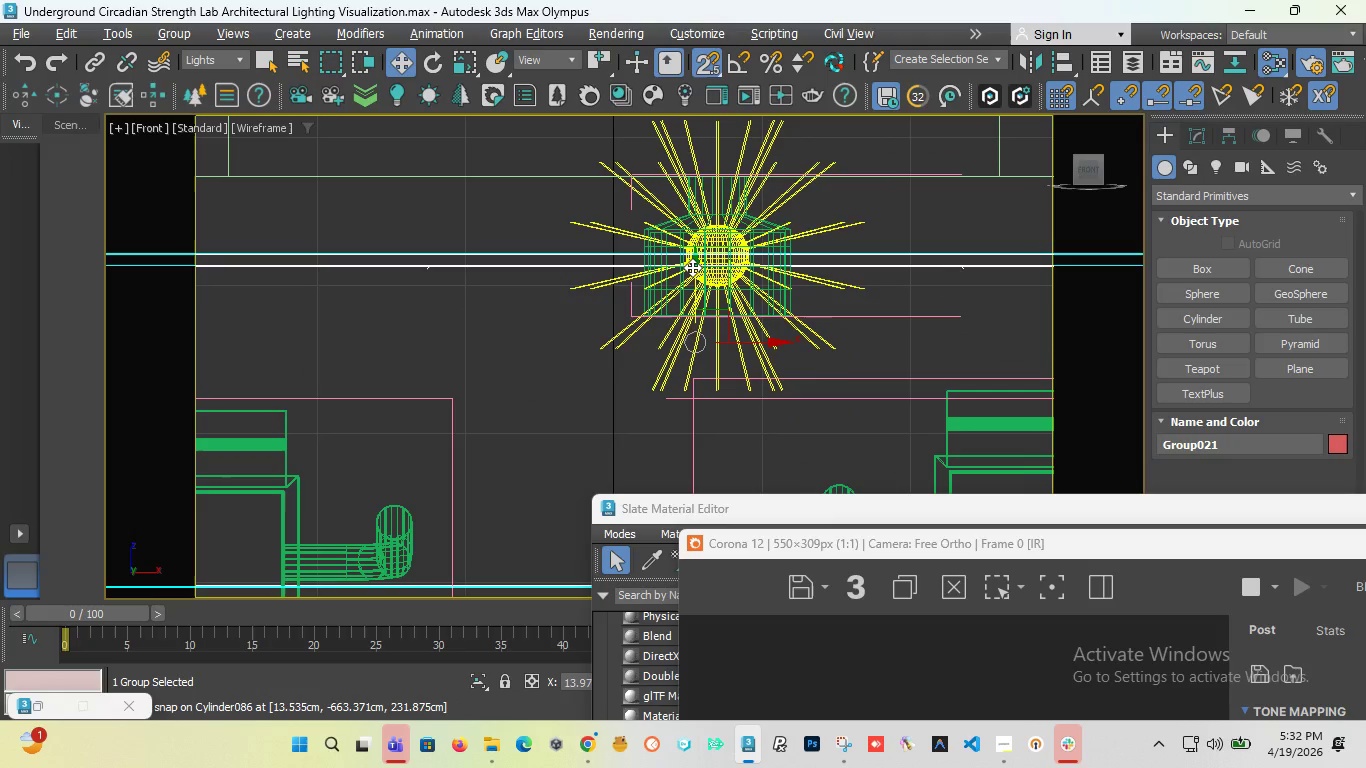 
left_click_drag(start_coordinate=[692, 267], to_coordinate=[680, 407])
 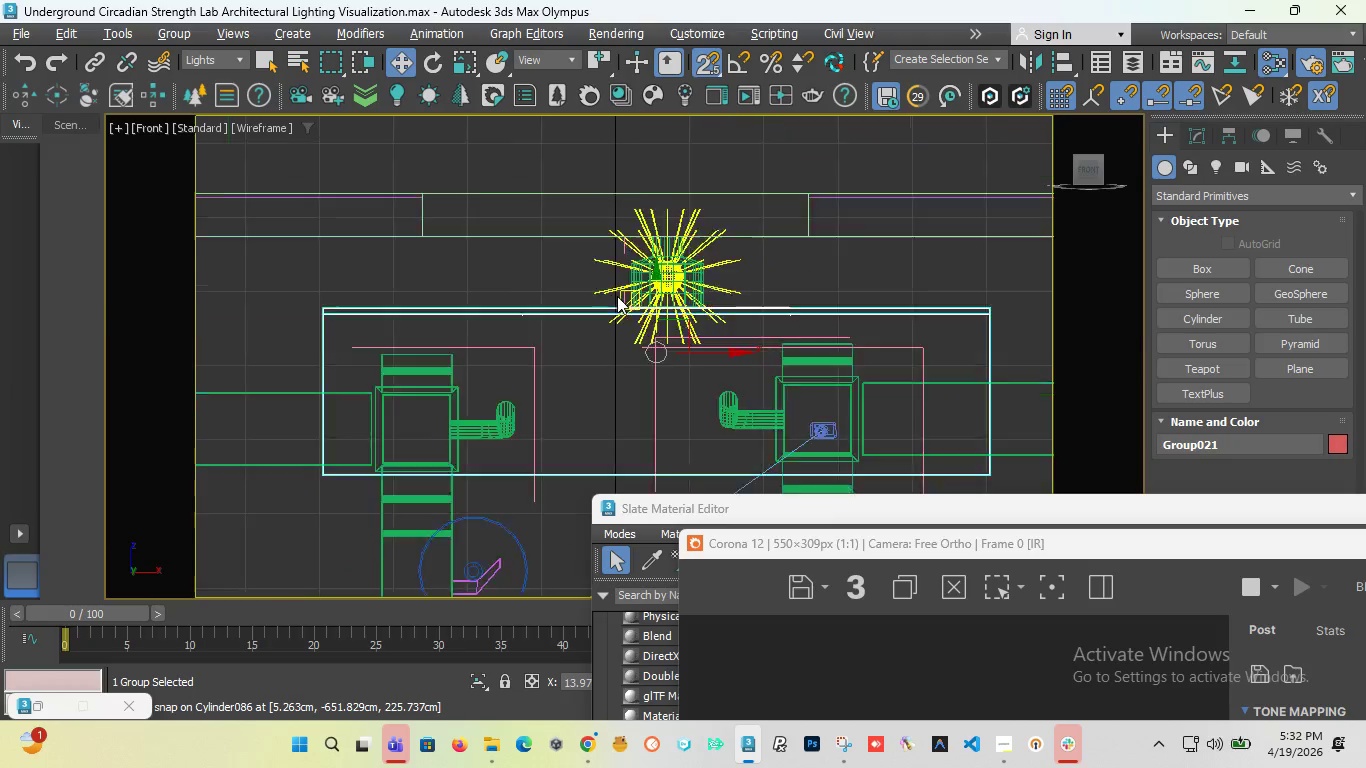 
scroll: coordinate [615, 288], scroll_direction: down, amount: 5.0
 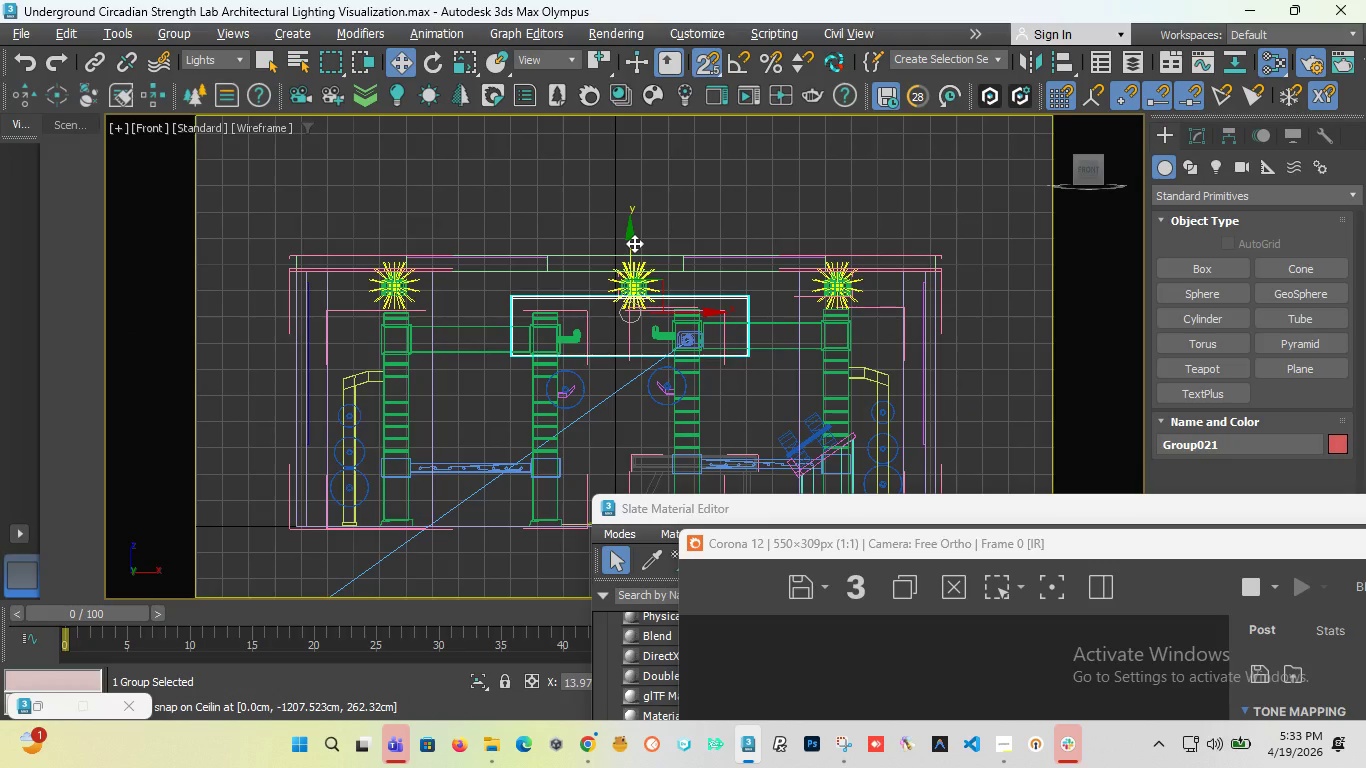 
left_click_drag(start_coordinate=[634, 243], to_coordinate=[627, 328])
 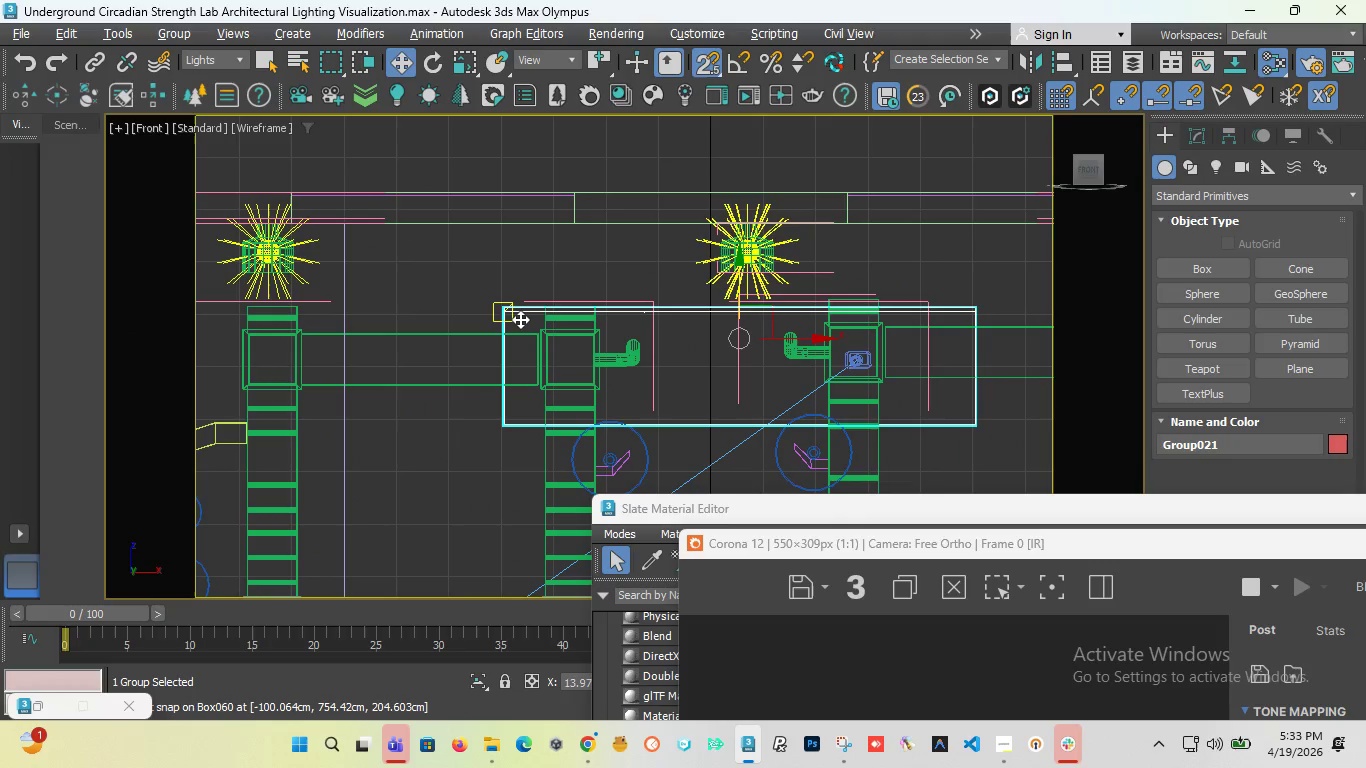 
scroll: coordinate [520, 319], scroll_direction: up, amount: 2.0
 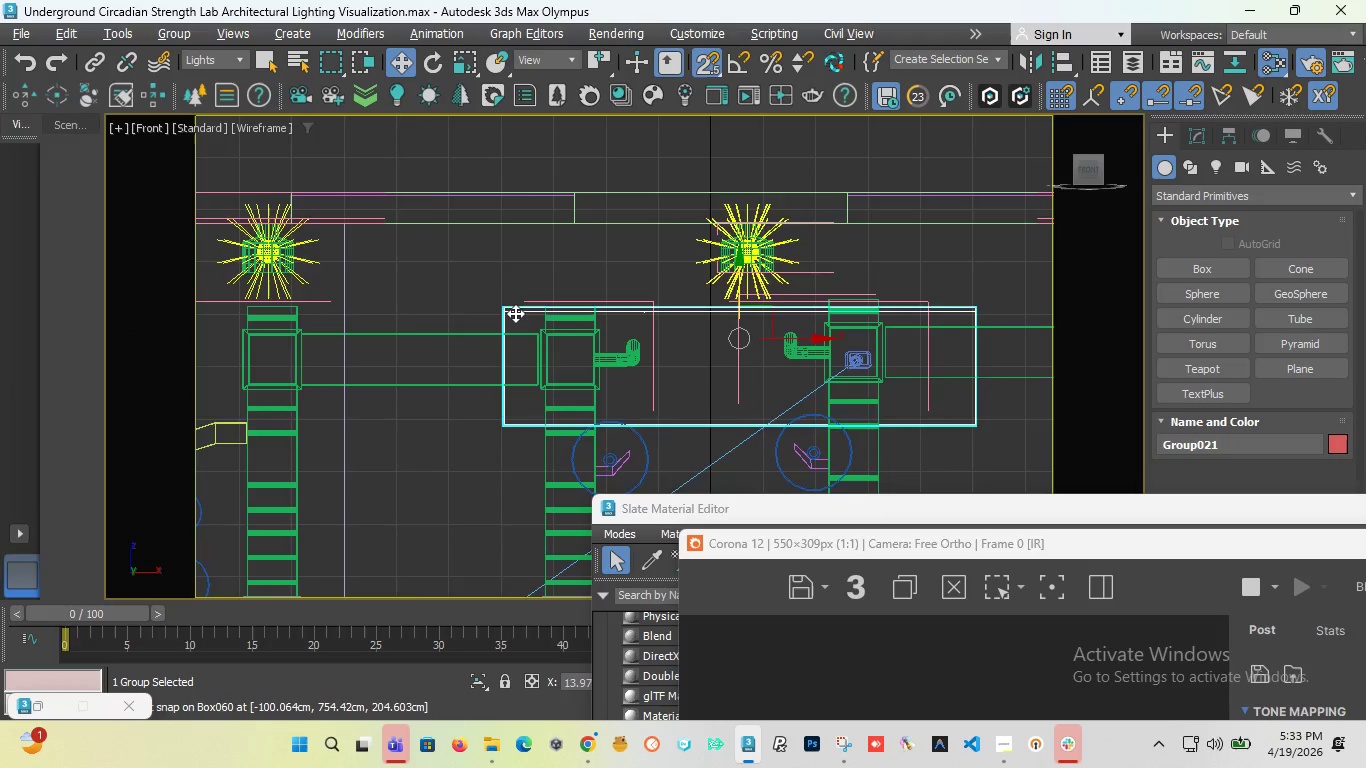 
scroll: coordinate [515, 313], scroll_direction: down, amount: 4.0
 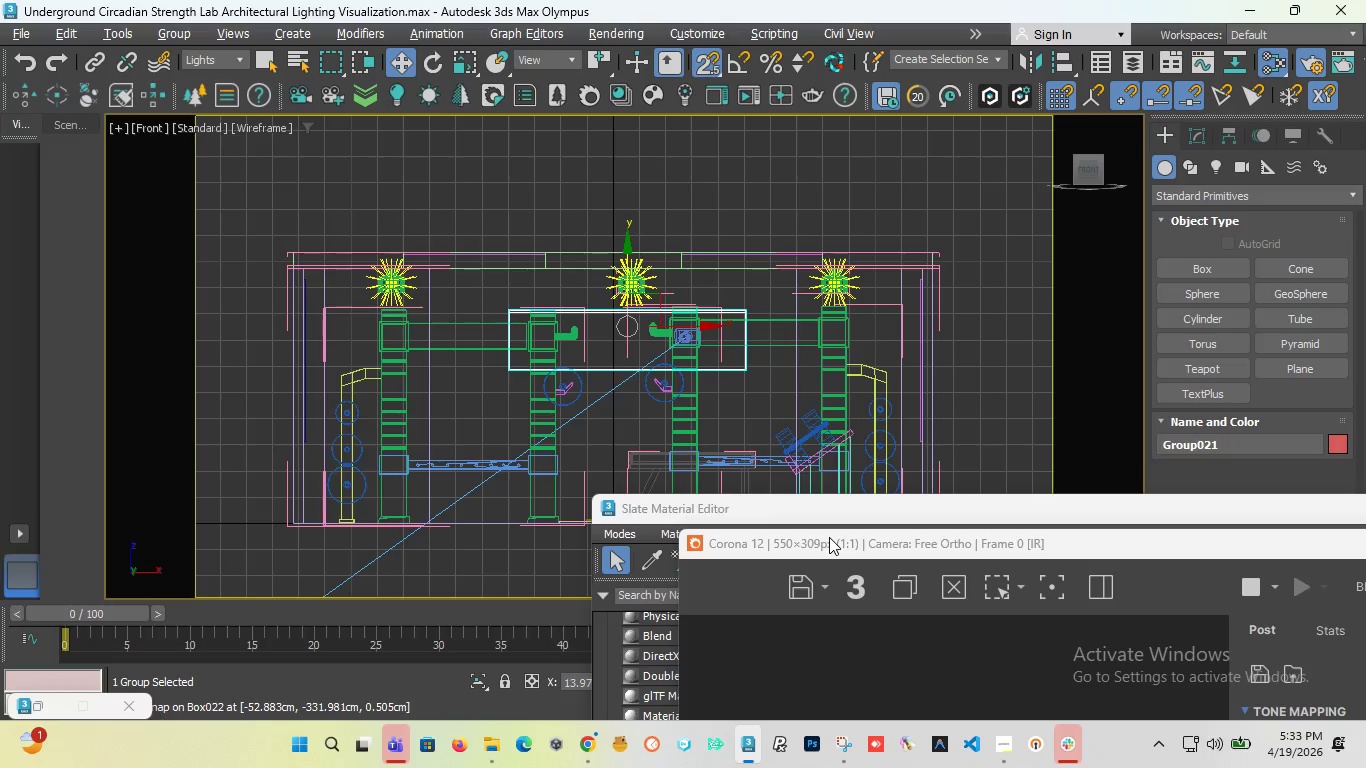 
left_click_drag(start_coordinate=[829, 549], to_coordinate=[440, 243])
 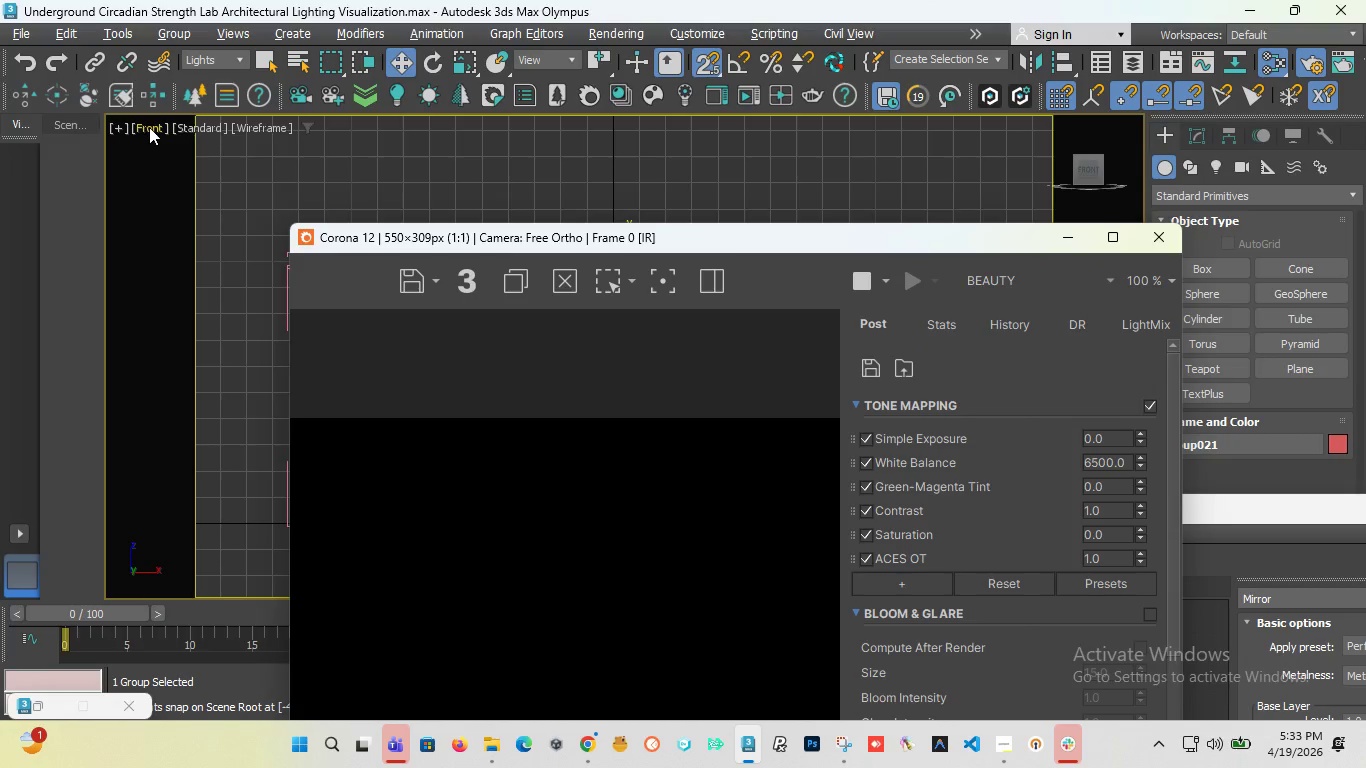 
left_click([149, 127])
 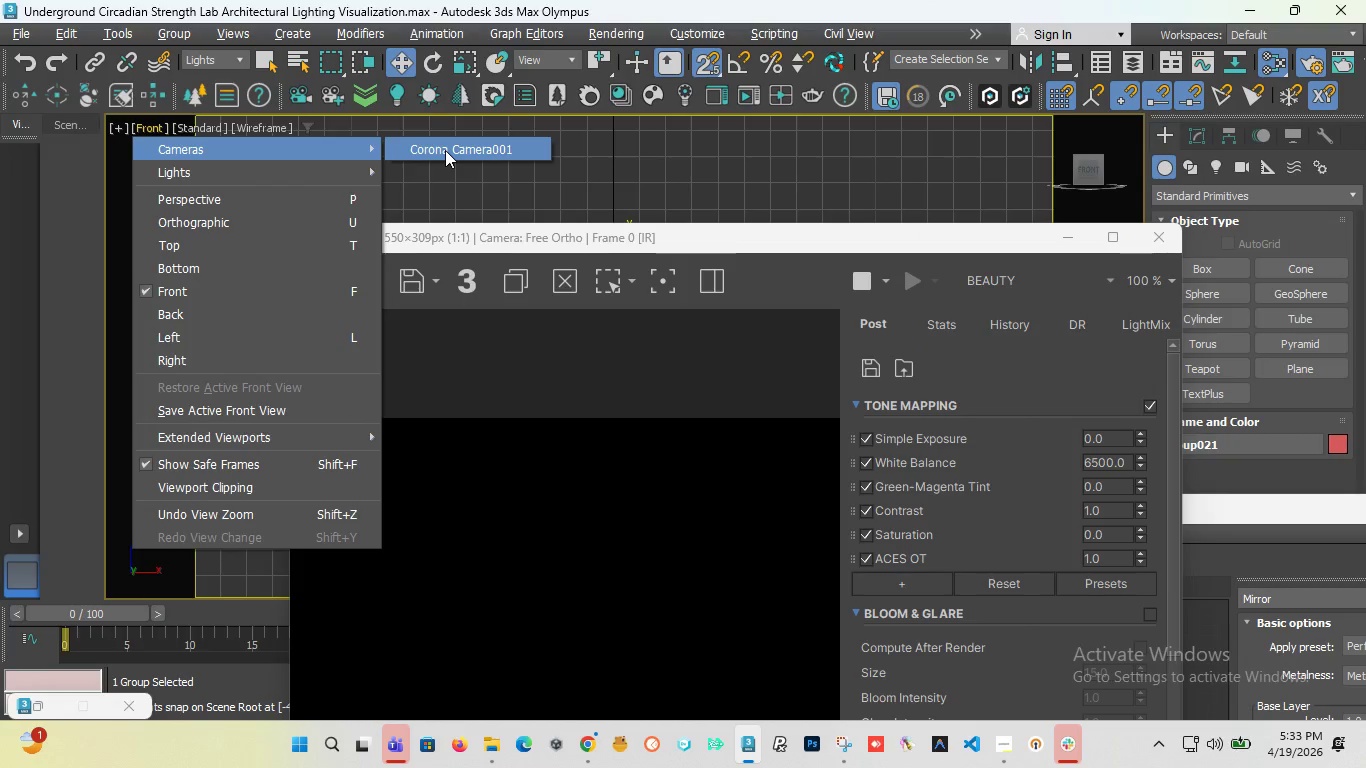 
left_click([445, 150])
 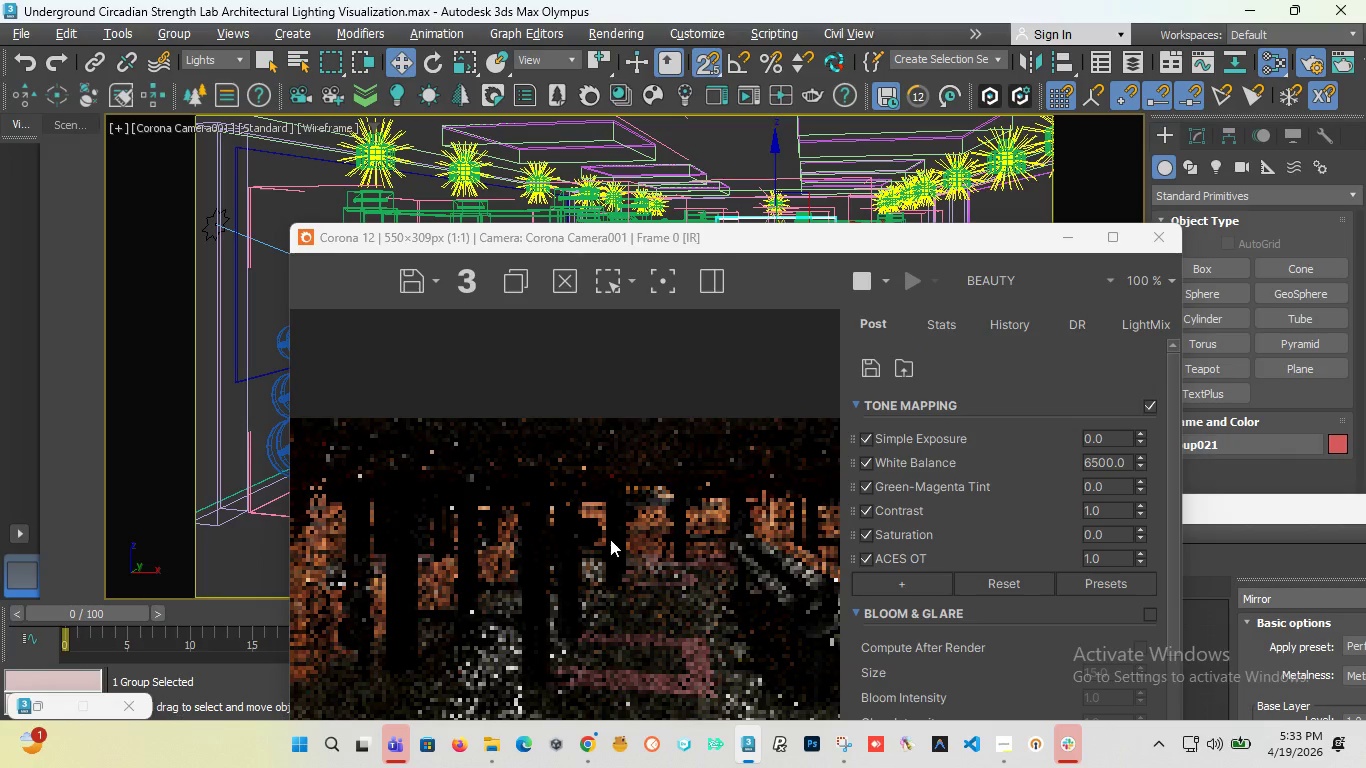 
wait(10.41)
 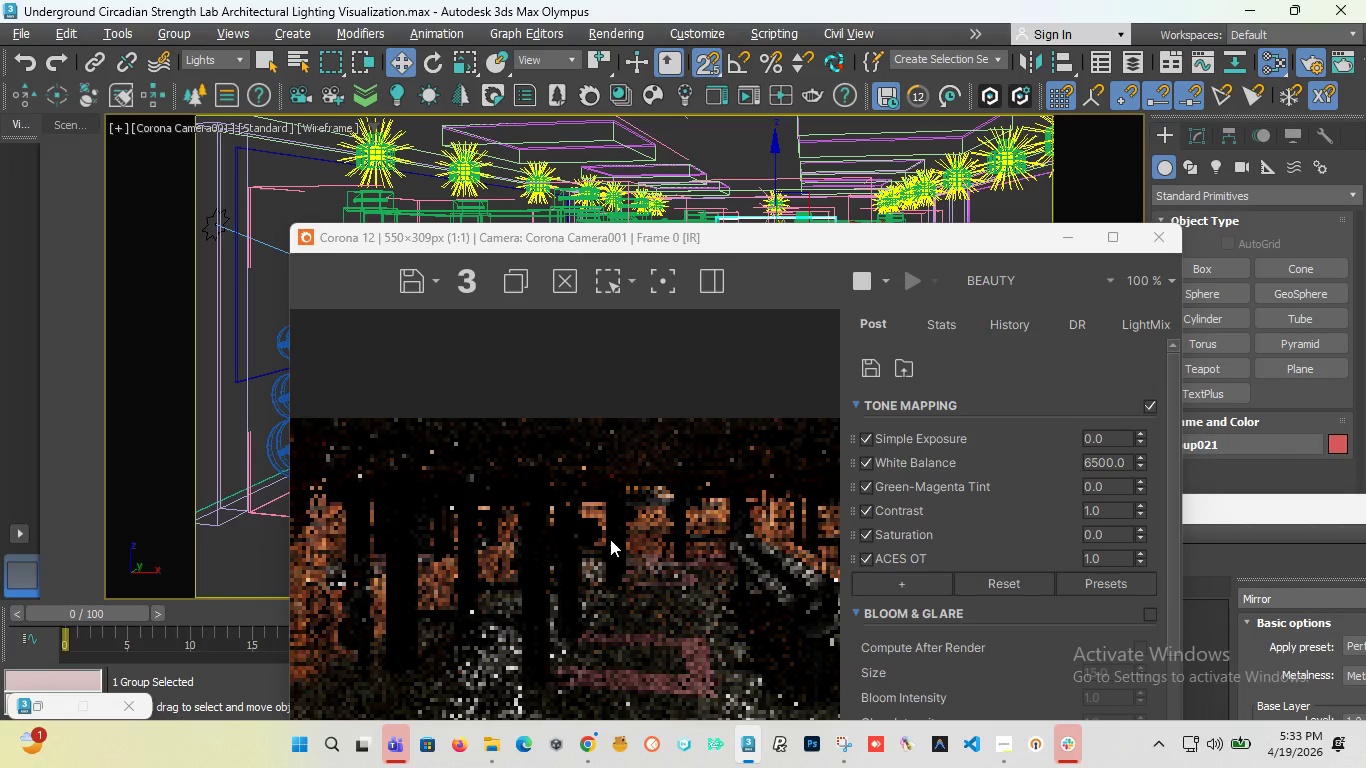 
left_click_drag(start_coordinate=[1226, 514], to_coordinate=[876, 248])
 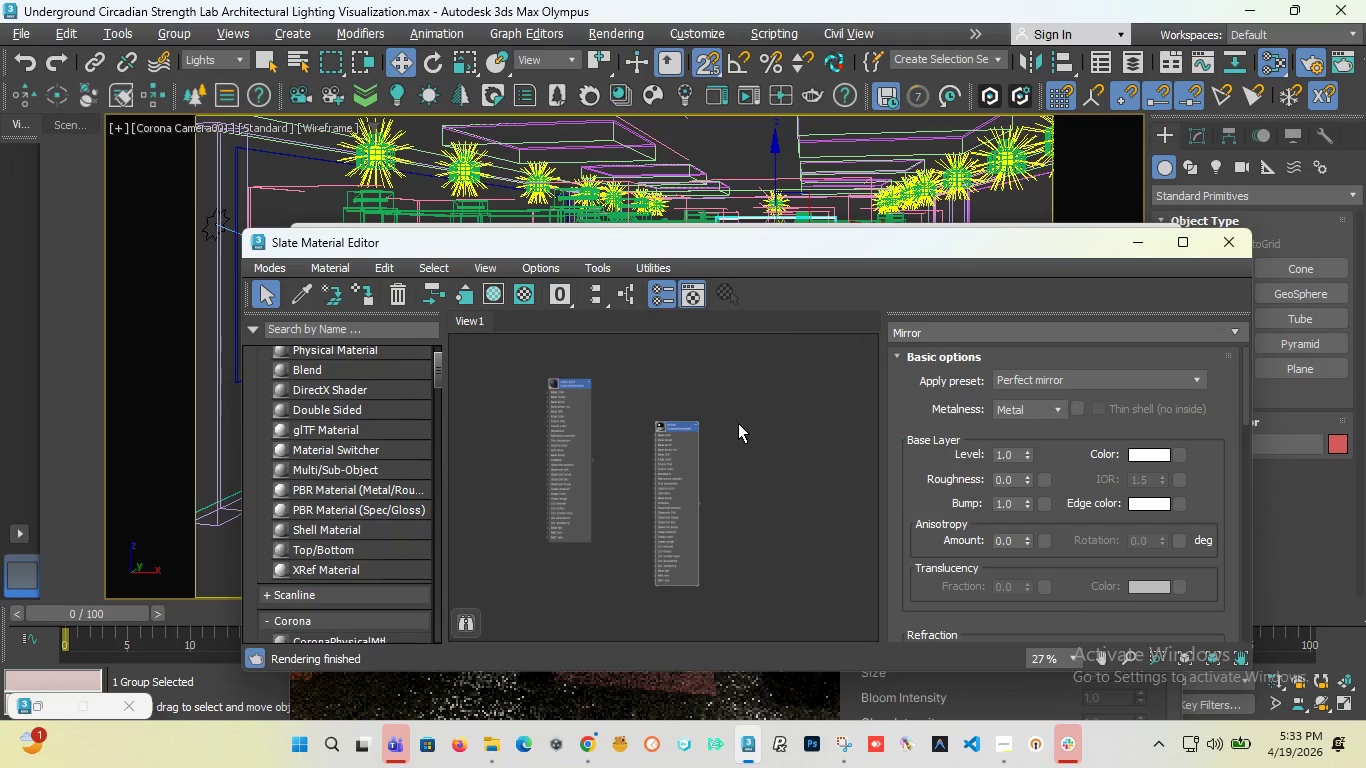 
scroll: coordinate [615, 425], scroll_direction: down, amount: 7.0
 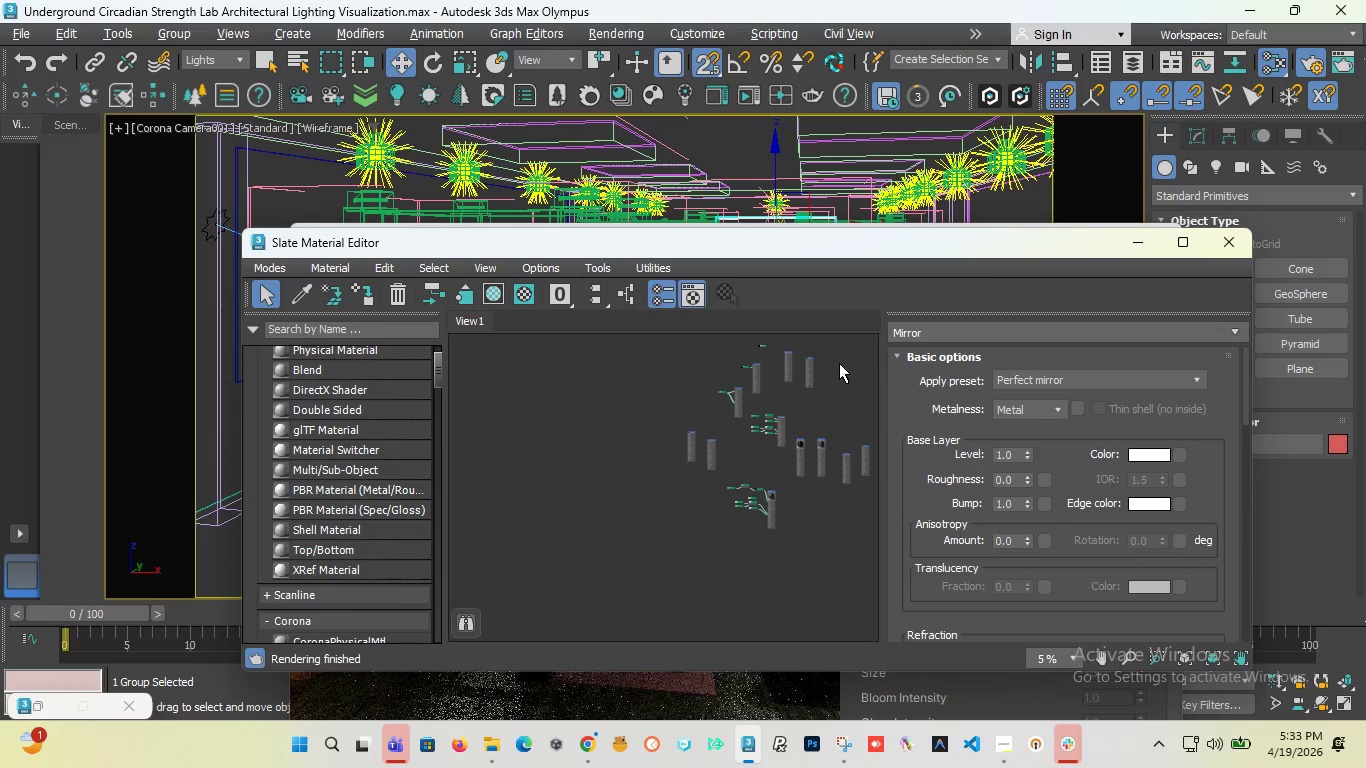 
scroll: coordinate [839, 363], scroll_direction: up, amount: 1.0
 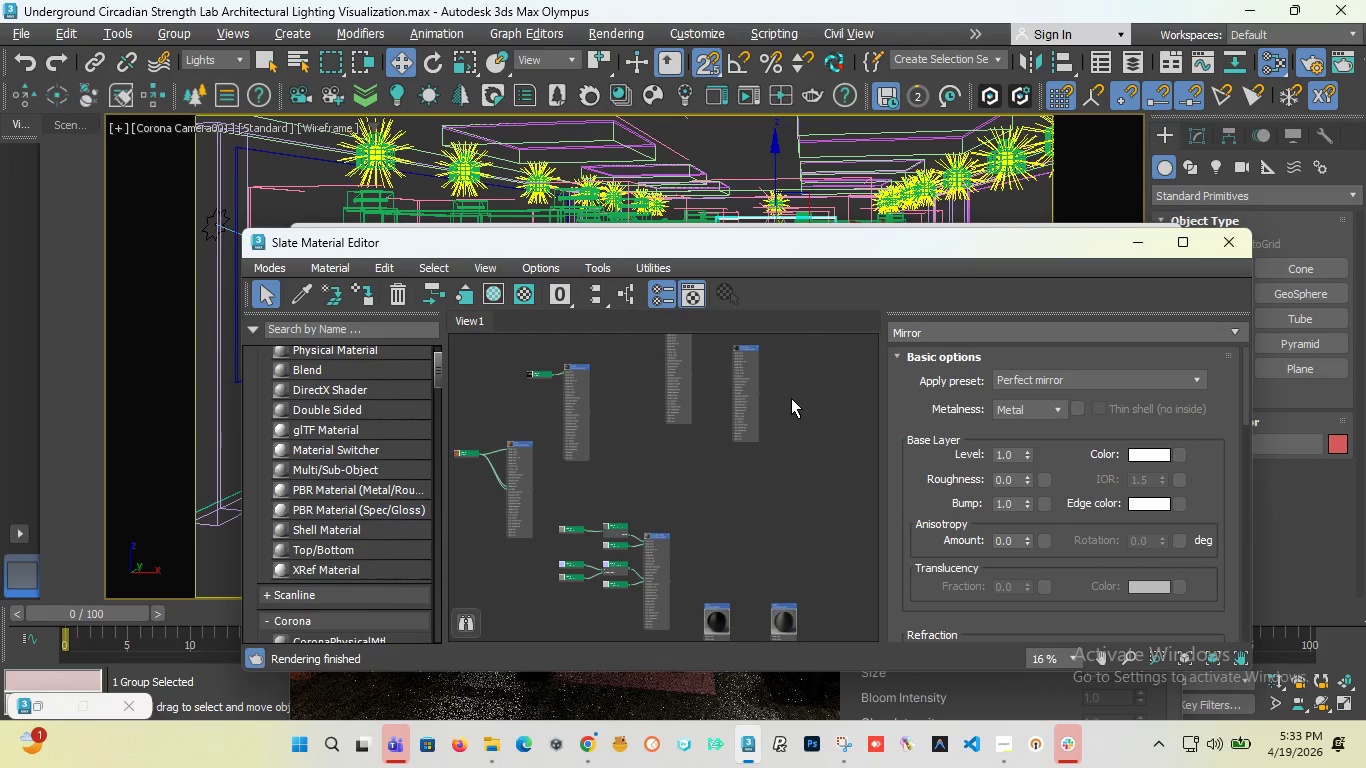 
scroll: coordinate [791, 397], scroll_direction: down, amount: 1.0
 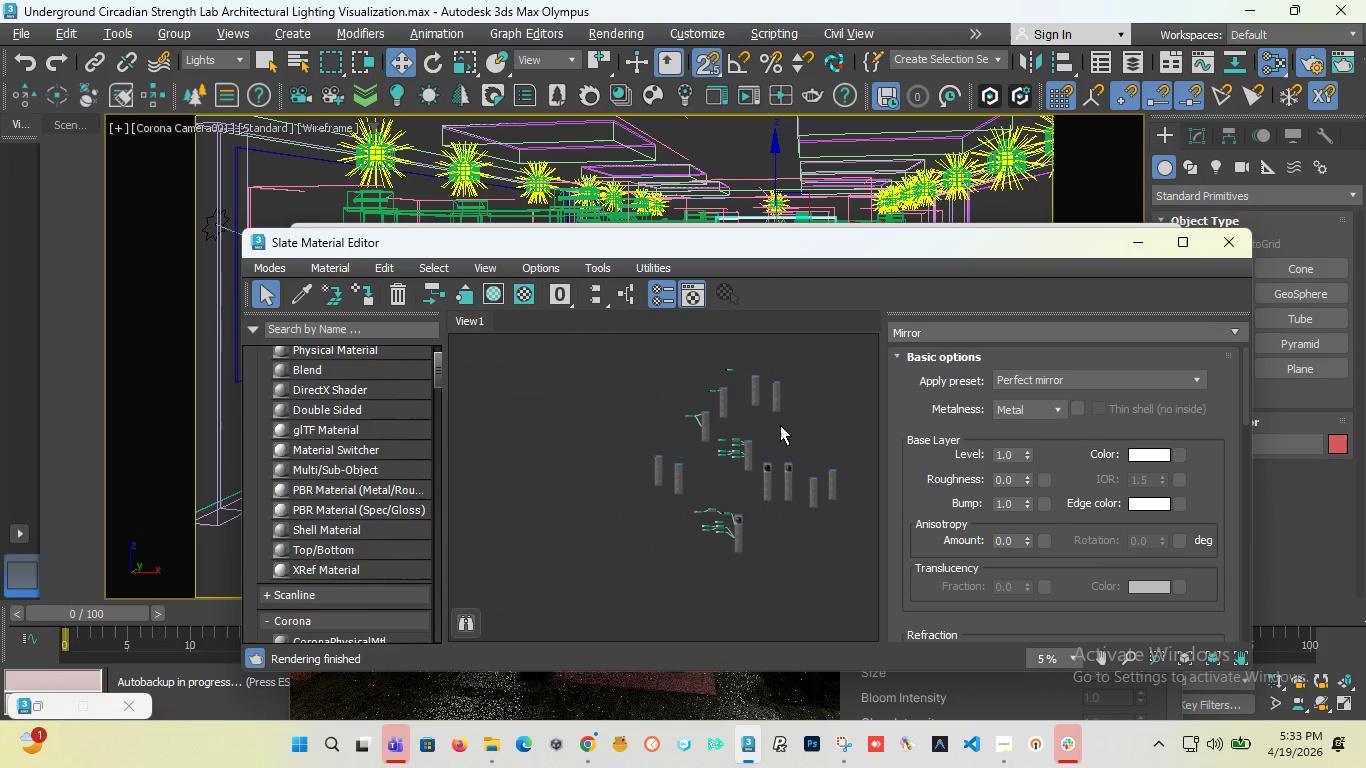 
right_click([790, 422])
 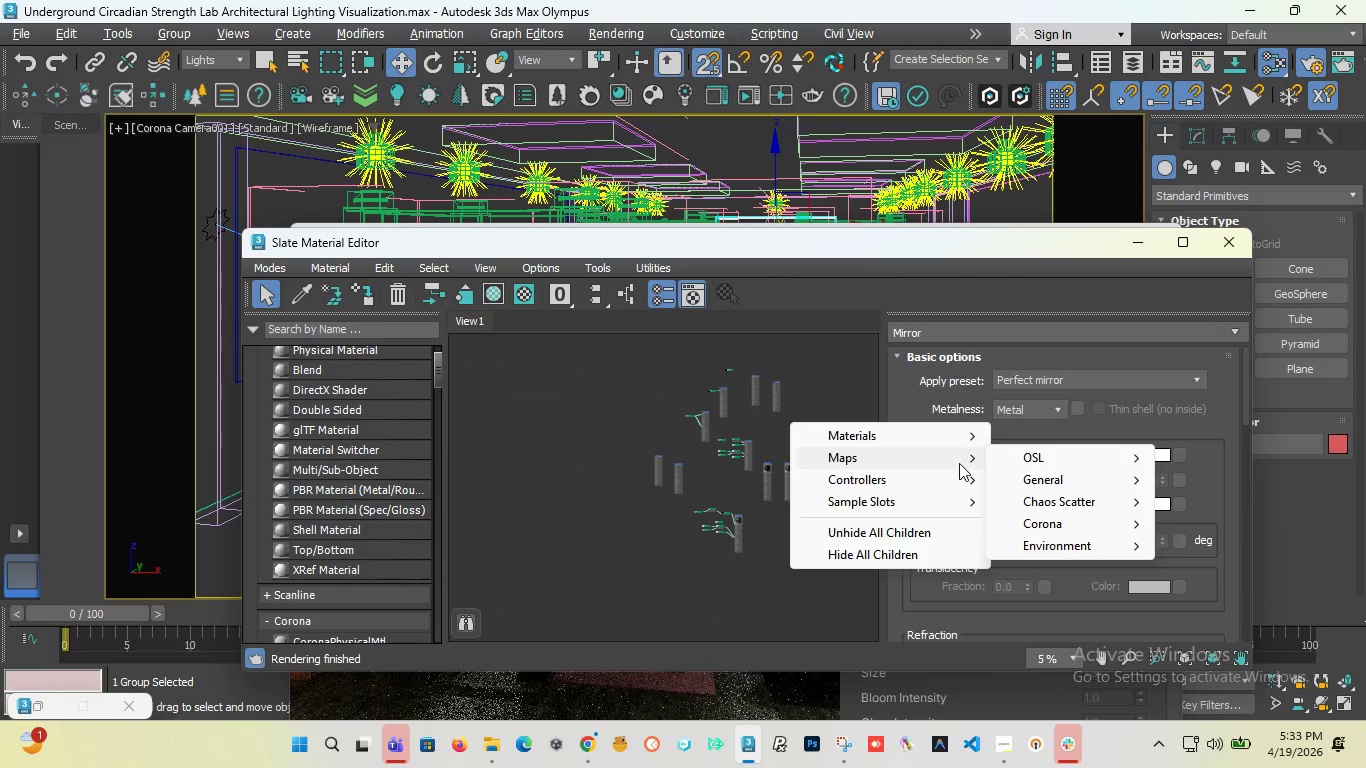 
mouse_move([1022, 502])
 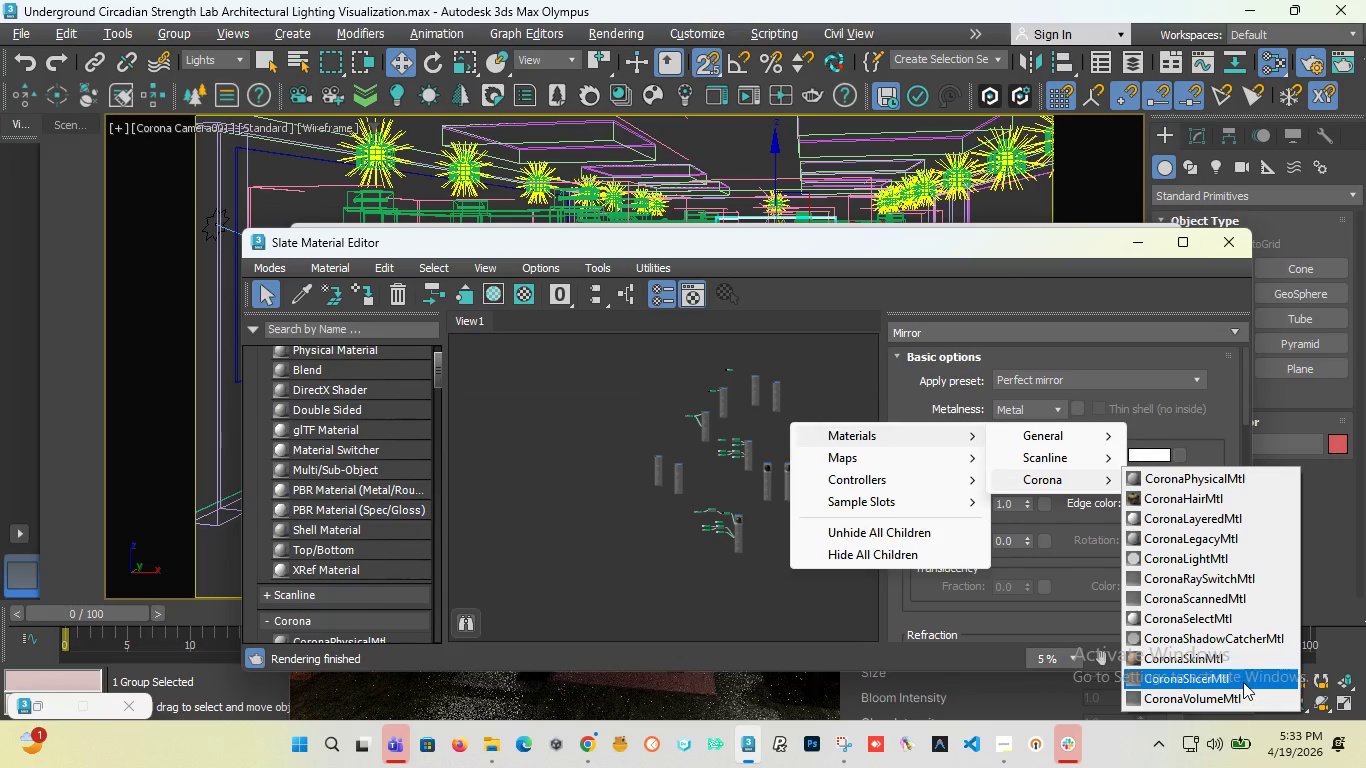 
left_click([1234, 697])
 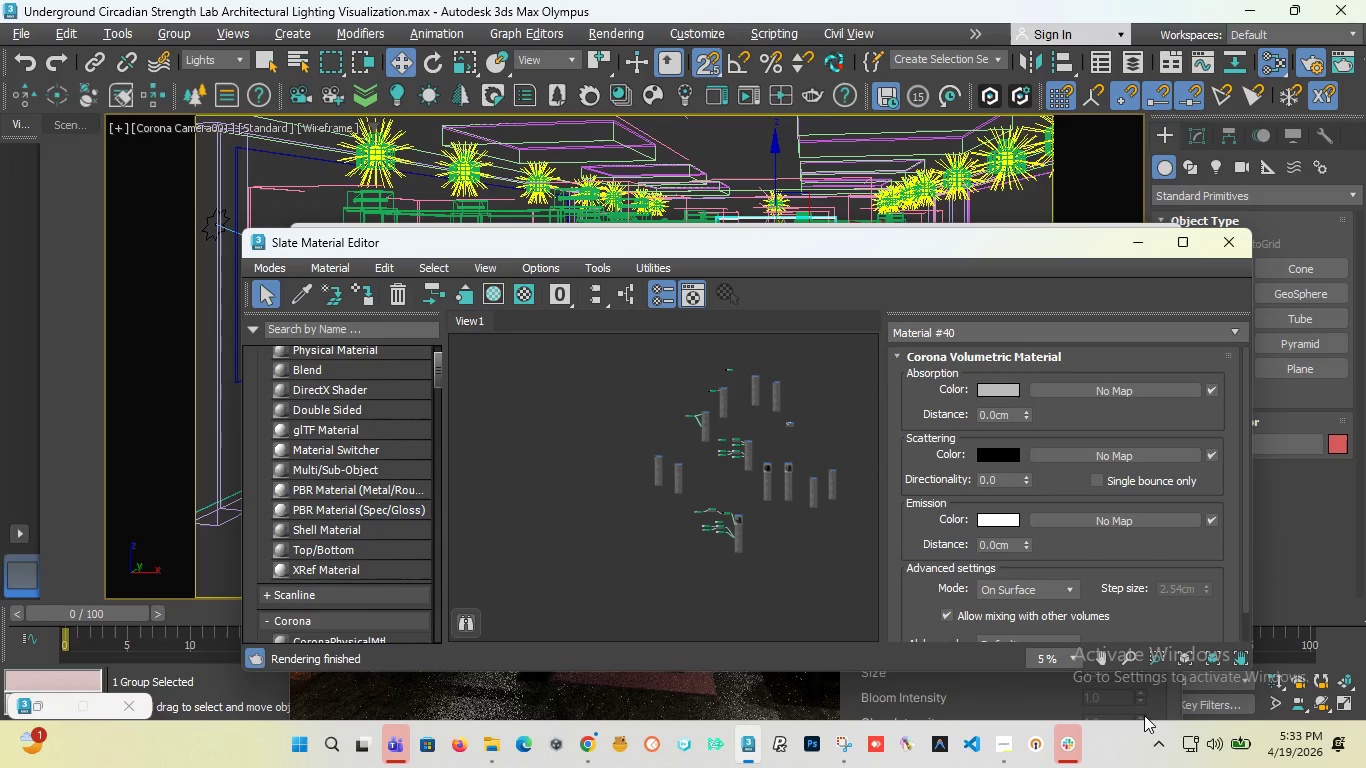 
left_click([1005, 741])